 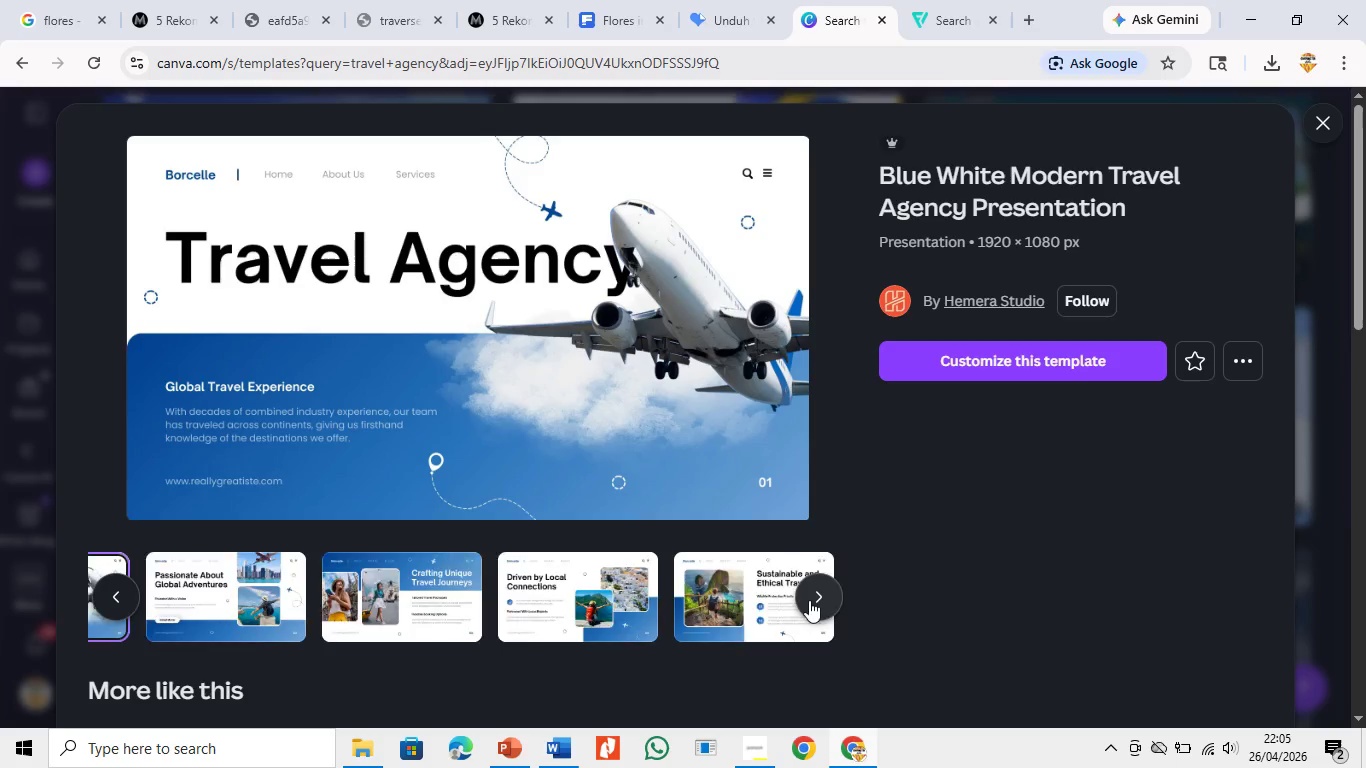 
left_click([809, 599])
 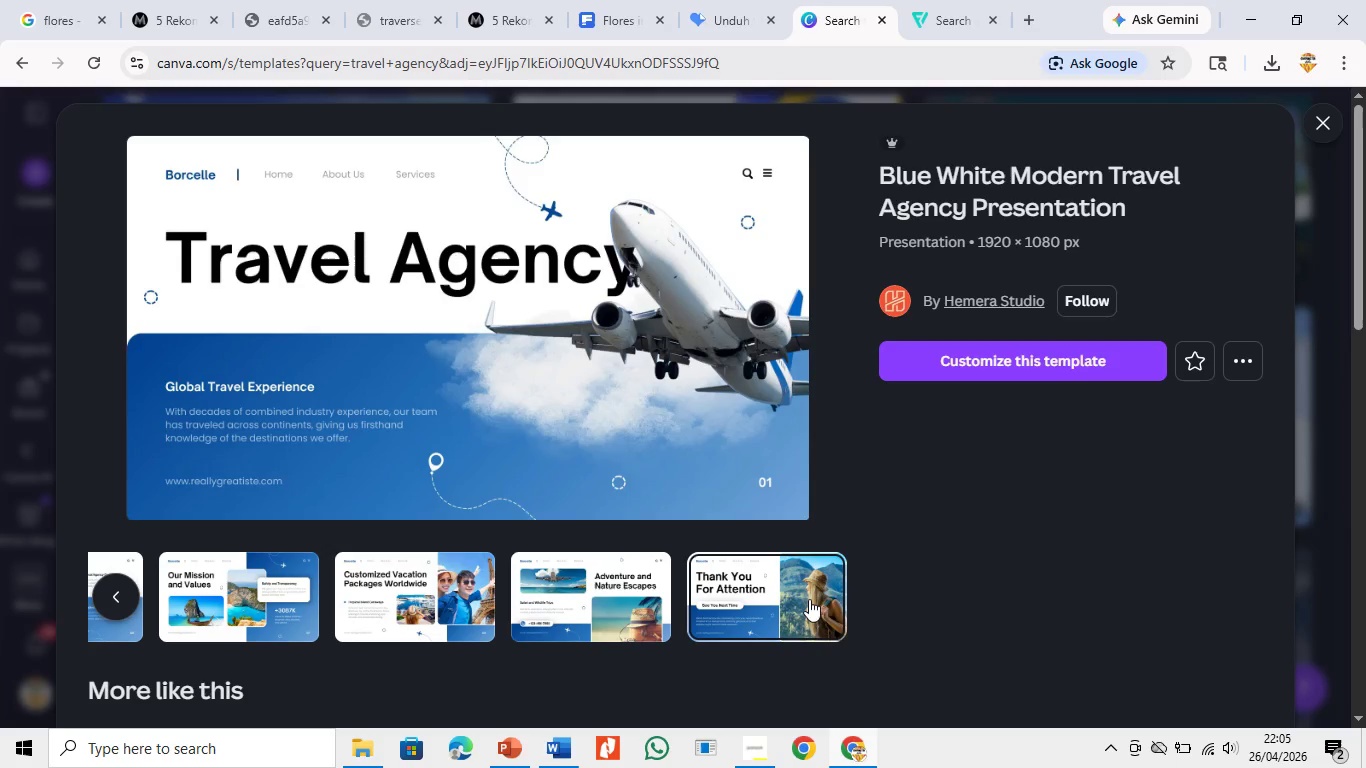 
left_click([809, 599])
 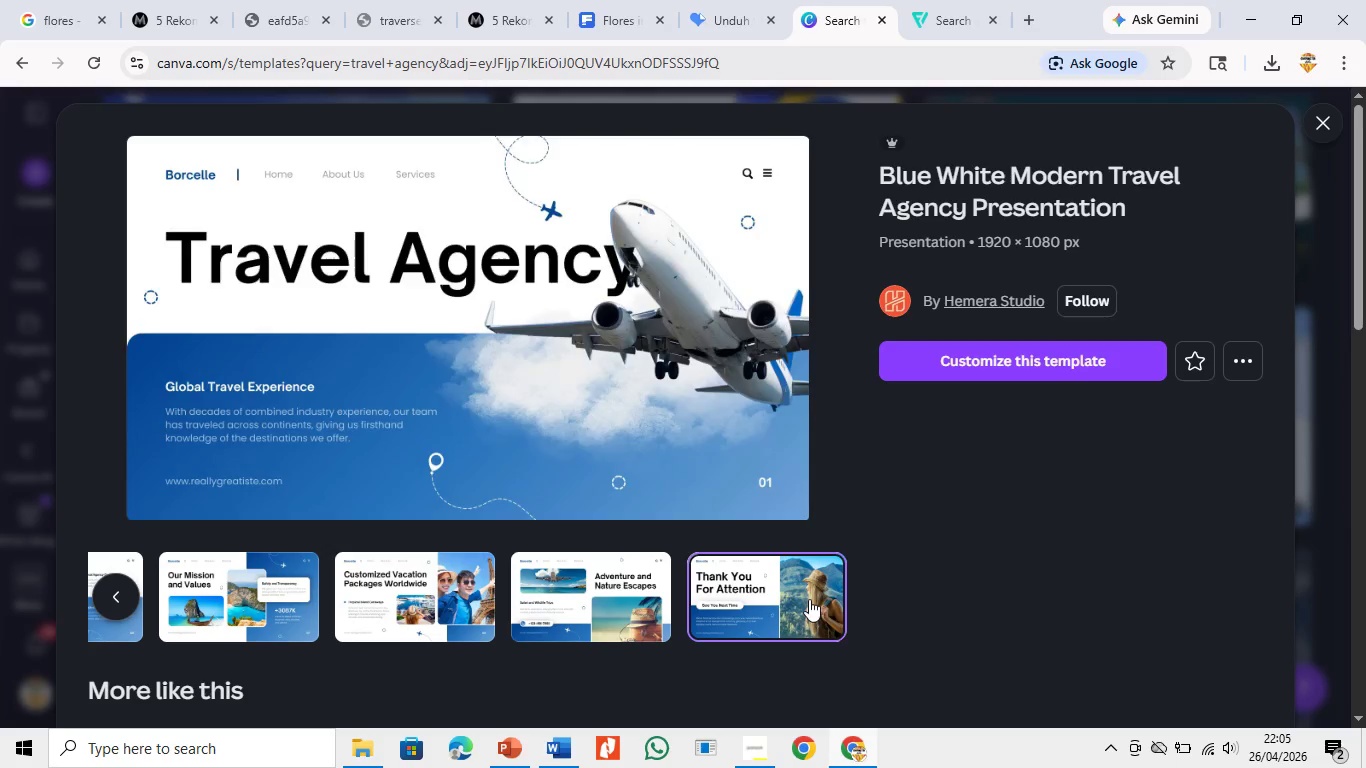 
left_click([809, 599])
 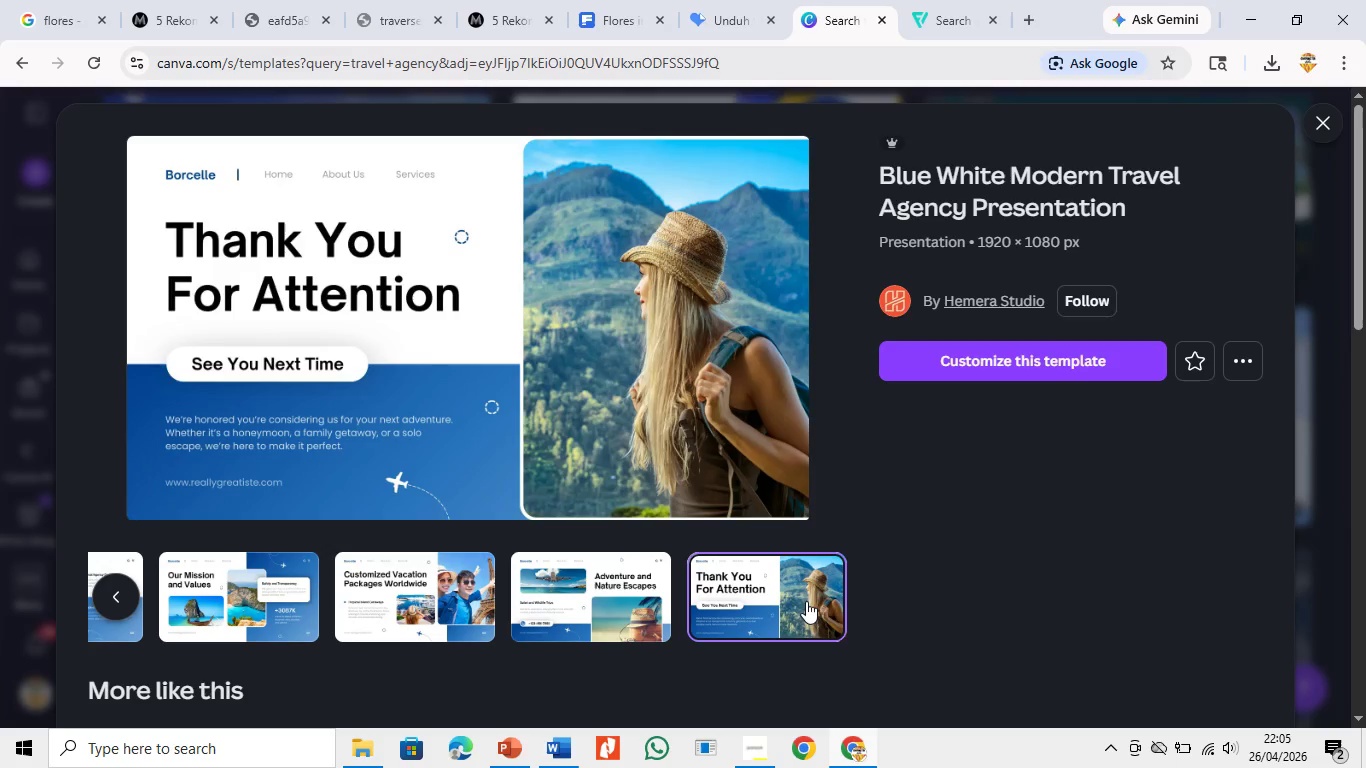 
wait(5.28)
 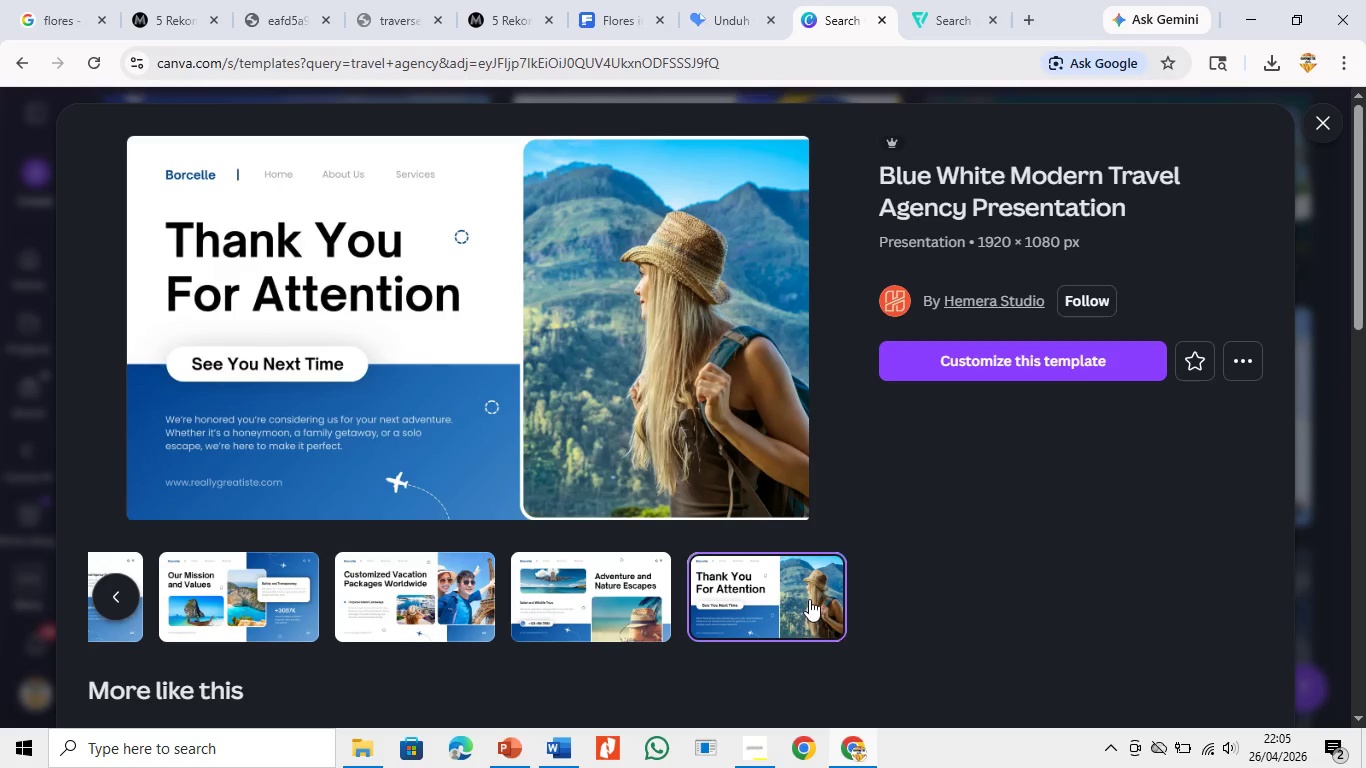 
scroll: coordinate [784, 627], scroll_direction: down, amount: 9.0
 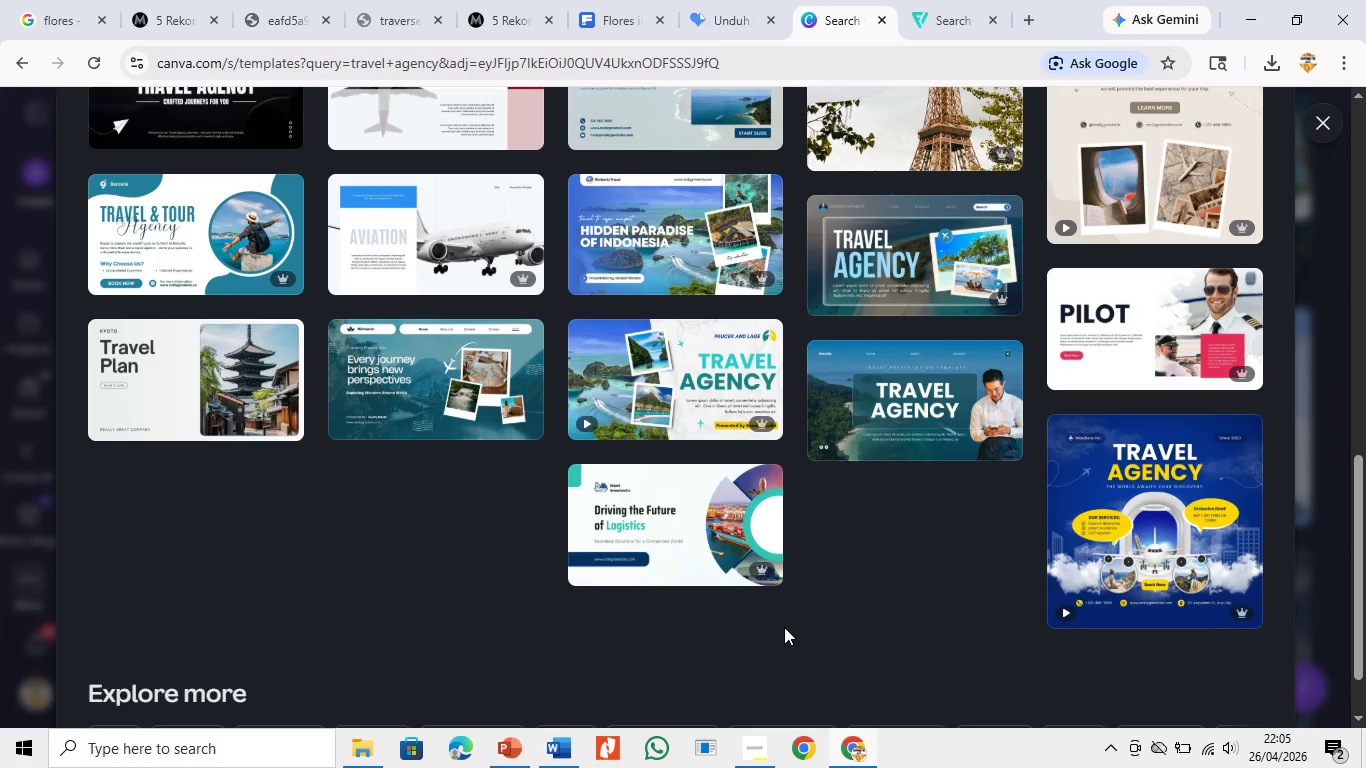 
scroll: coordinate [784, 627], scroll_direction: none, amount: 0.0
 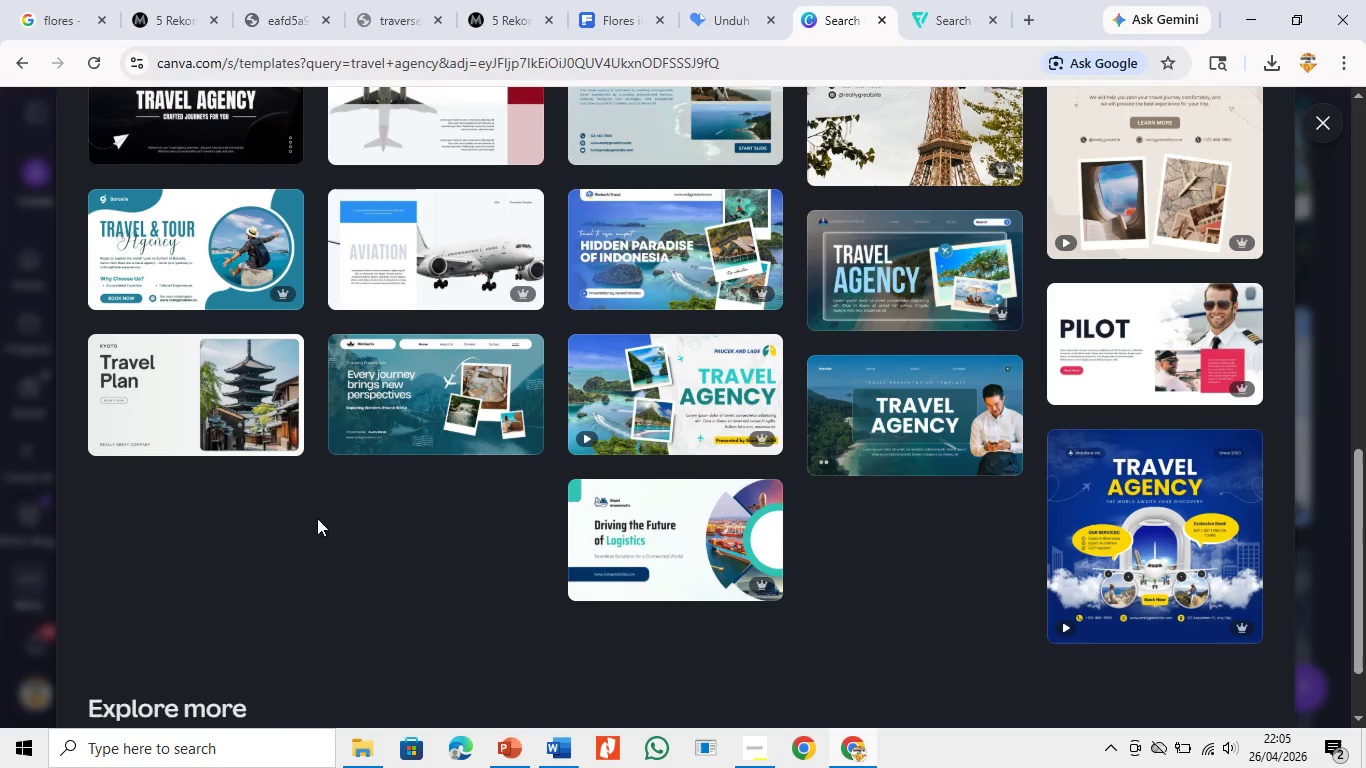 
left_click([389, 445])
 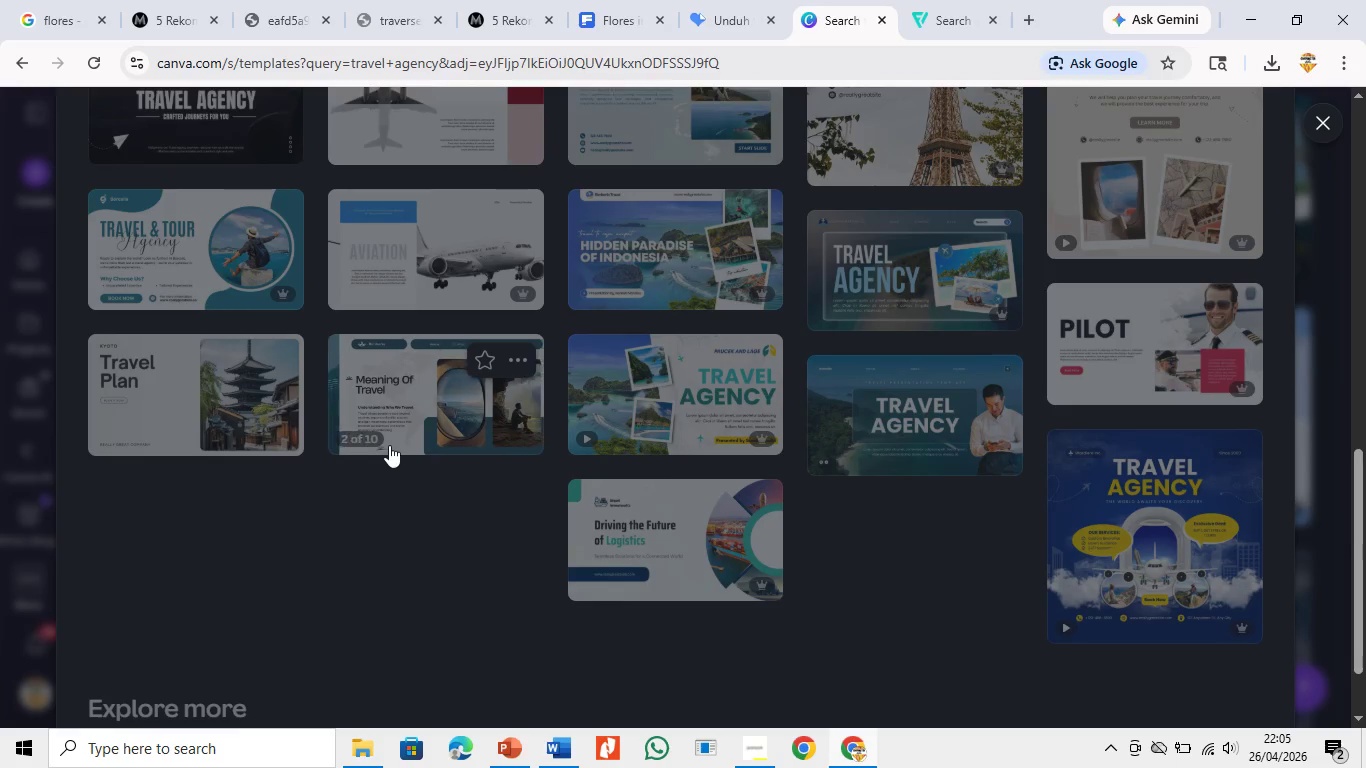 
left_click([456, 390])
 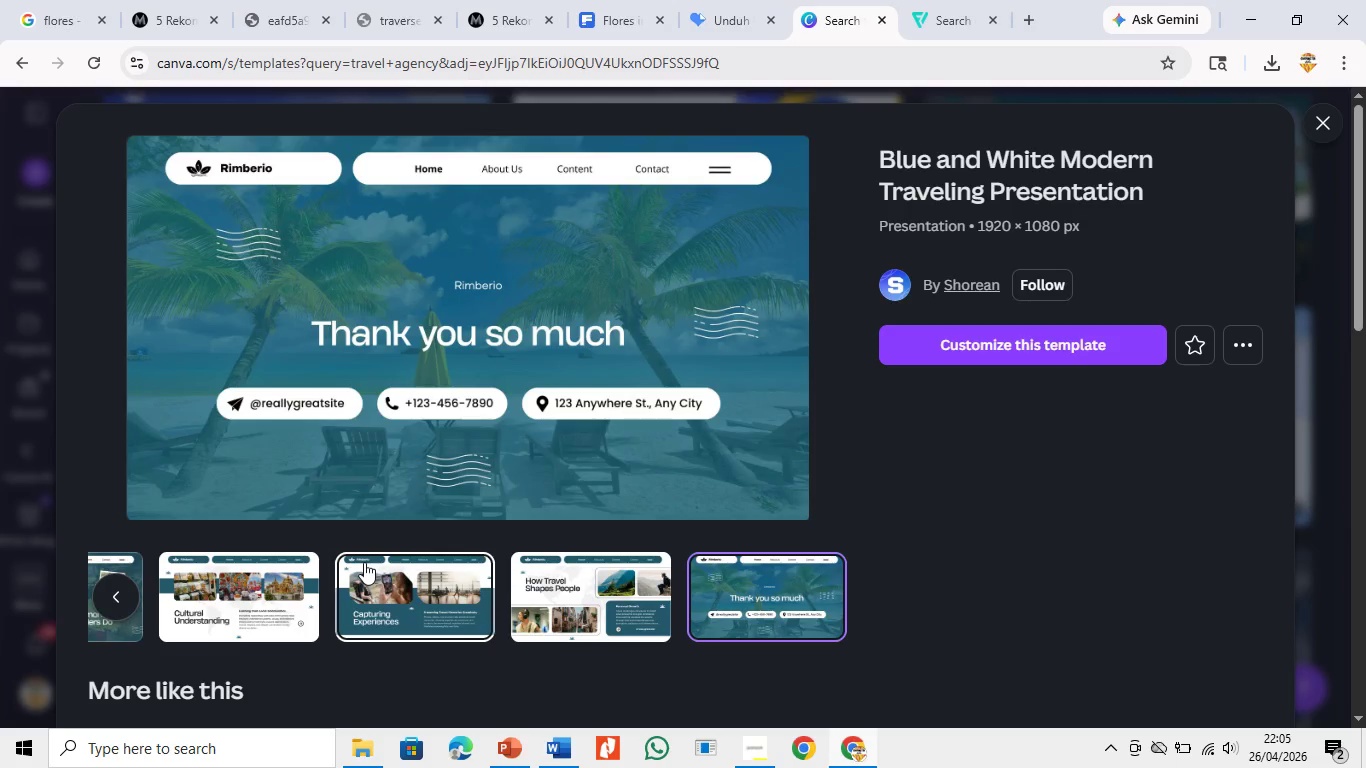 
left_click([548, 590])
 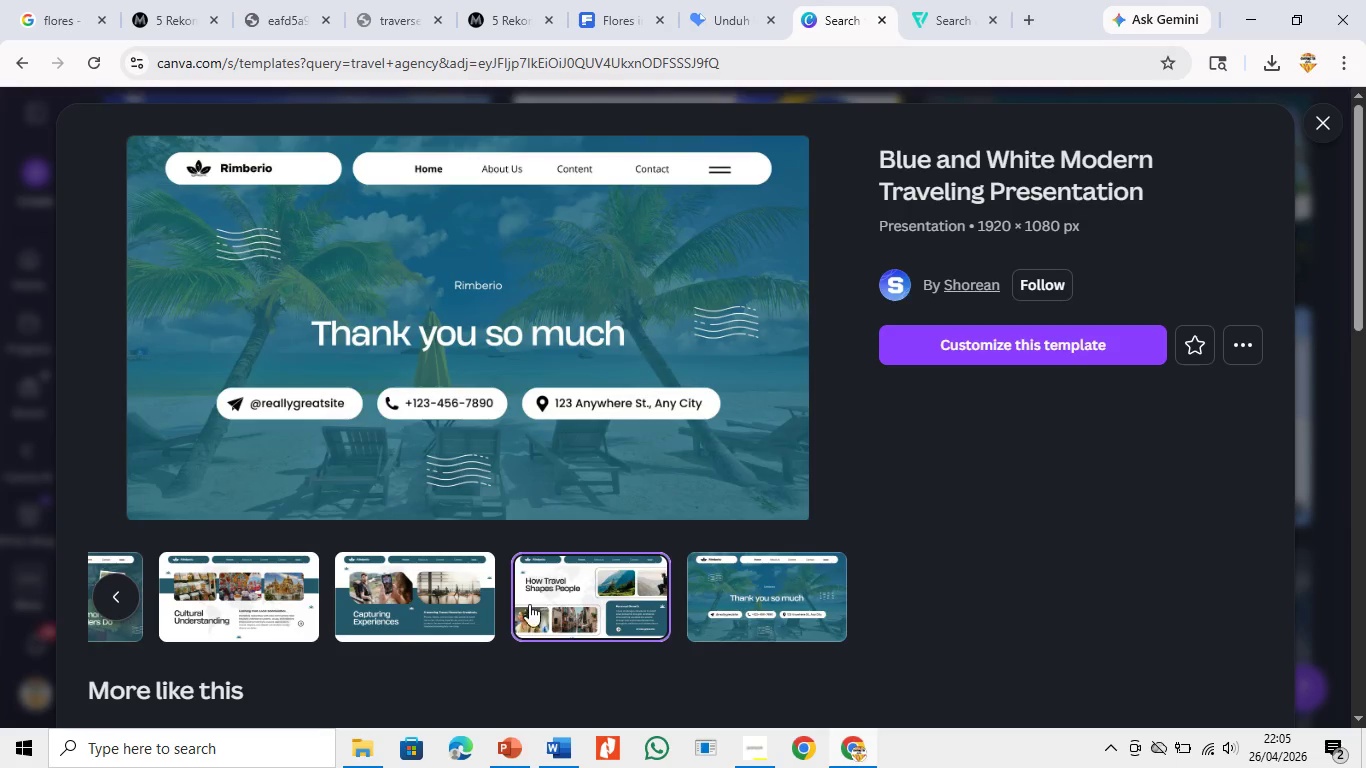 
left_click([529, 612])
 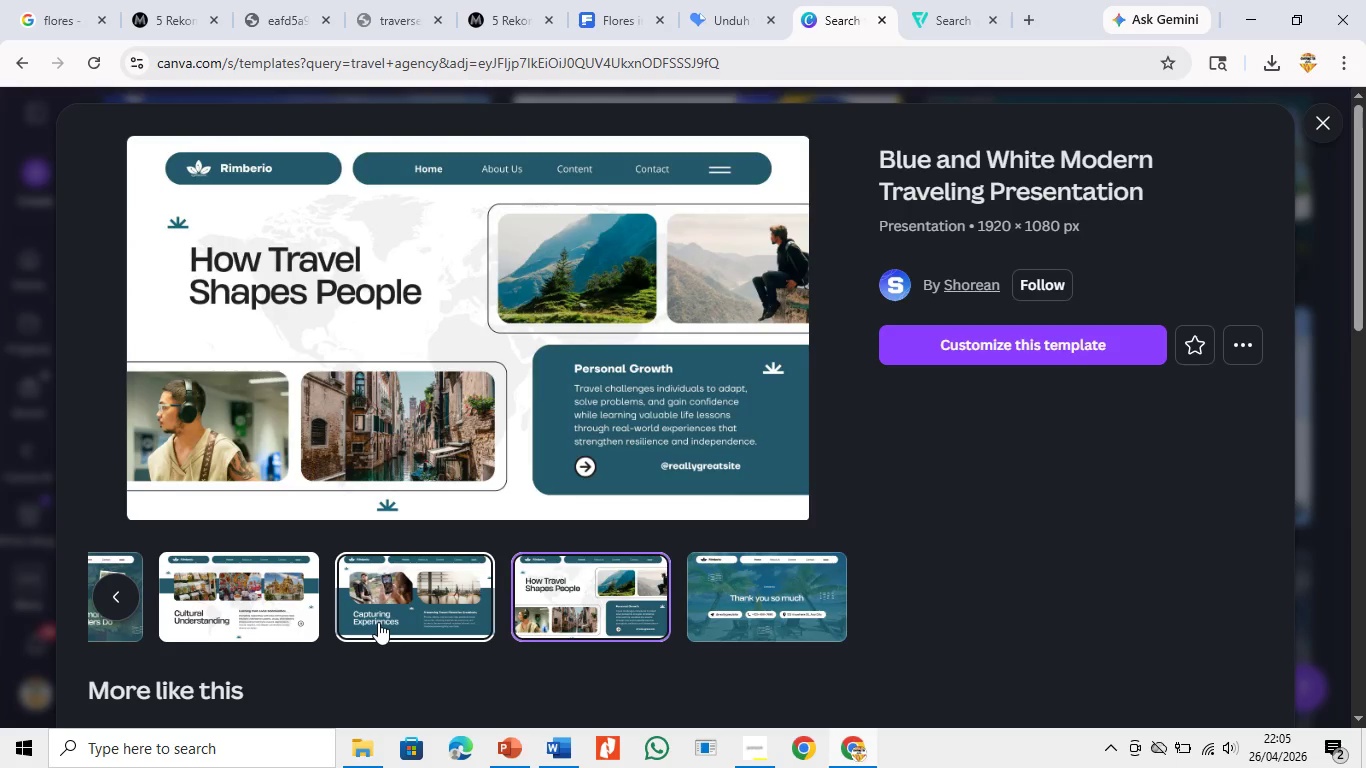 
left_click([378, 622])
 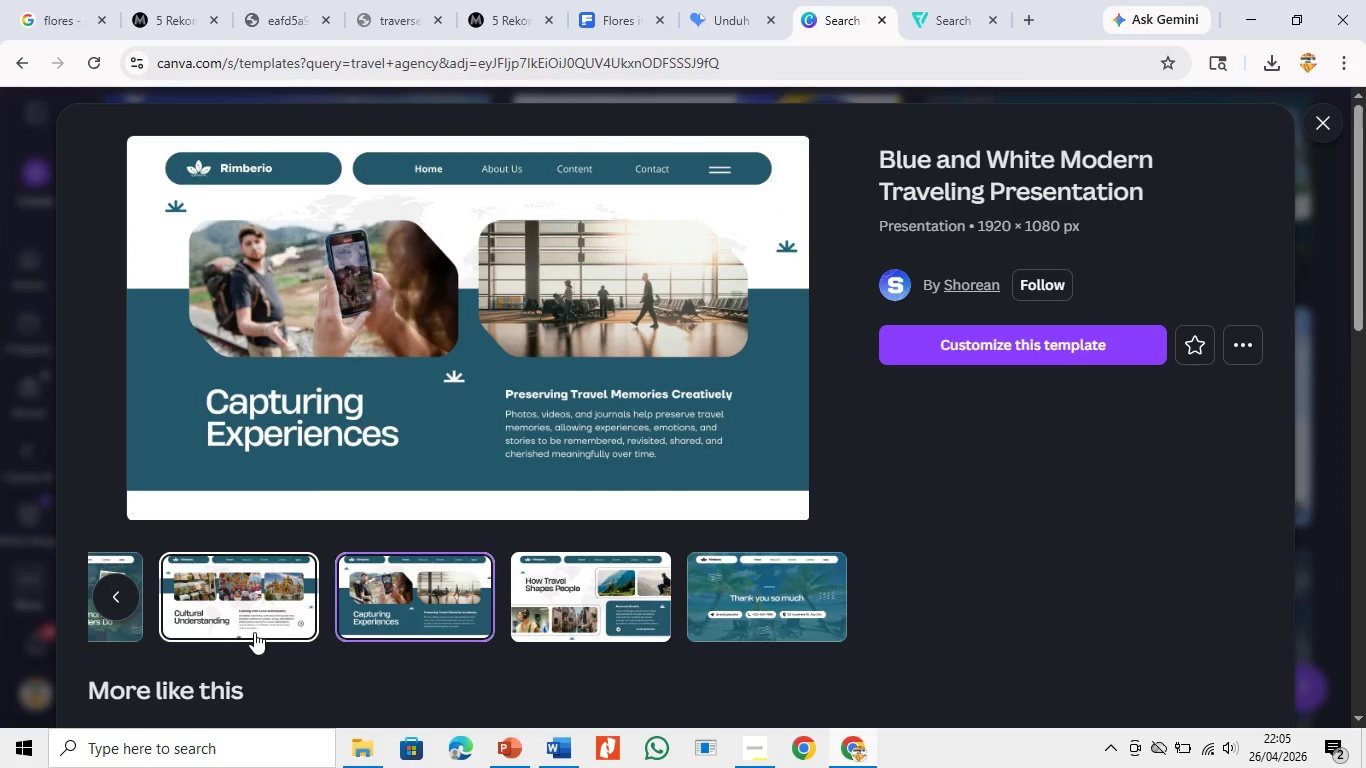 
left_click([254, 631])
 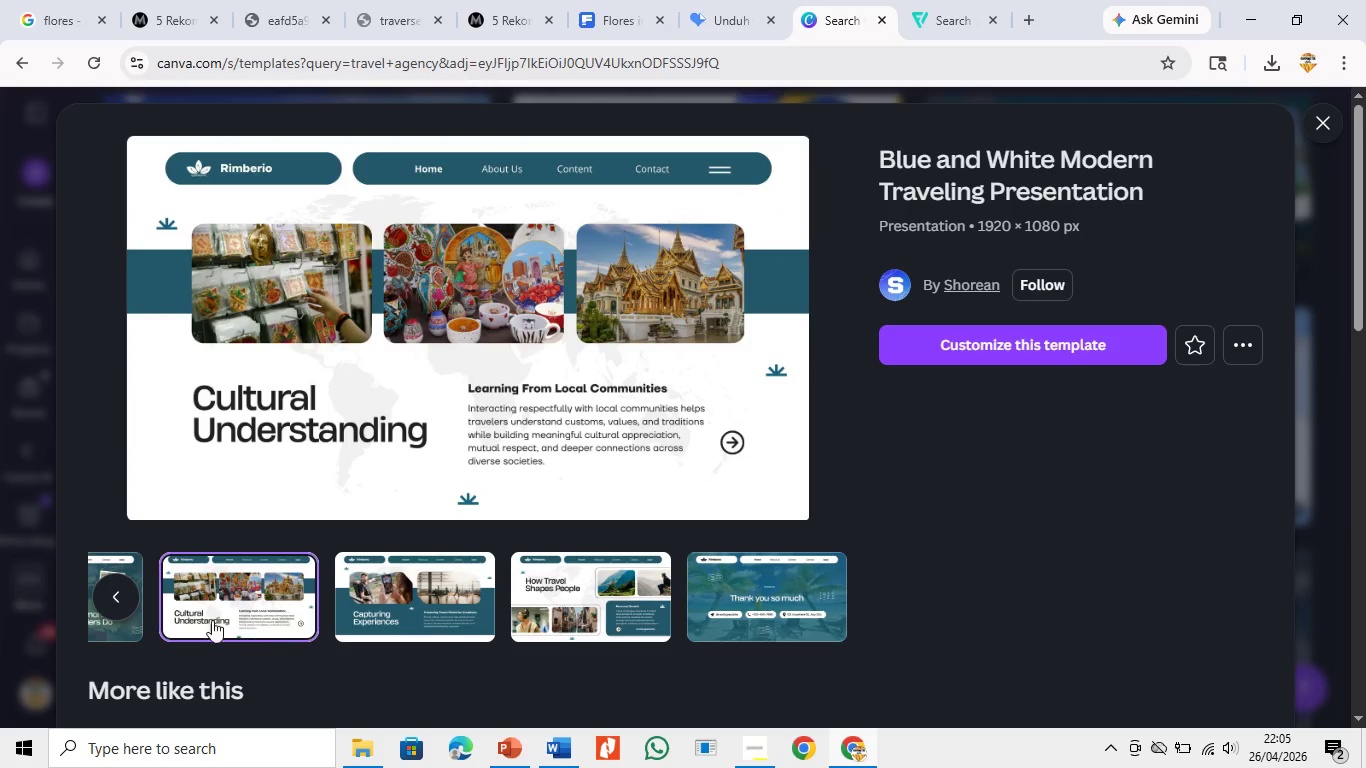 
left_click([123, 597])
 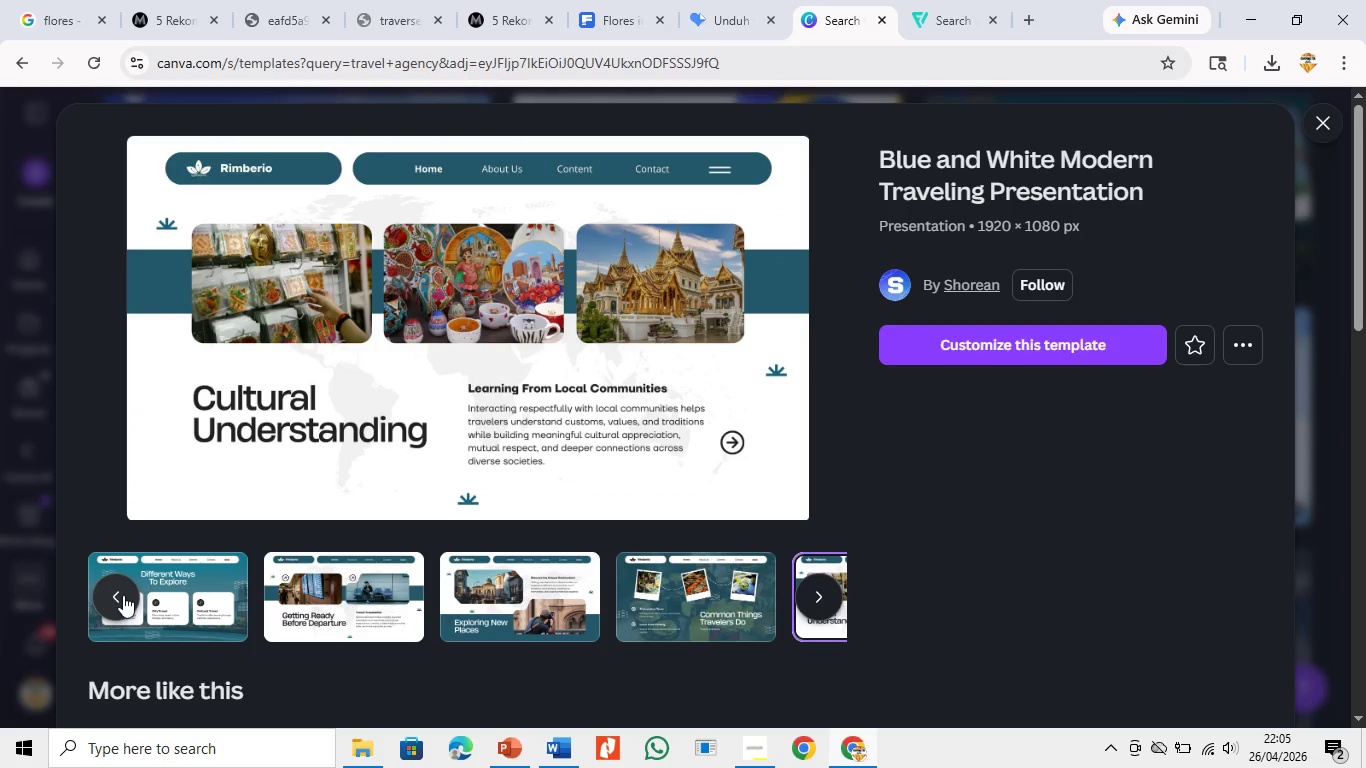 
left_click([418, 589])
 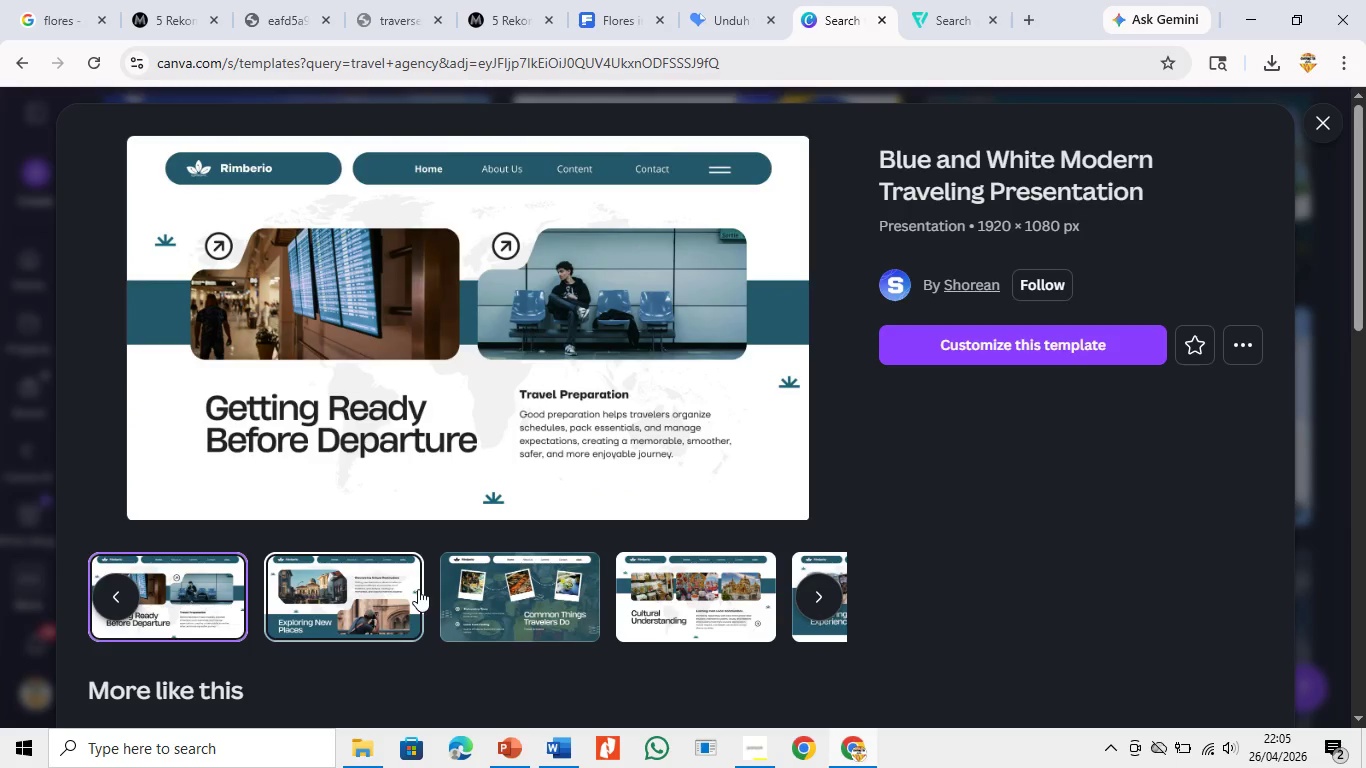 
left_click([418, 589])
 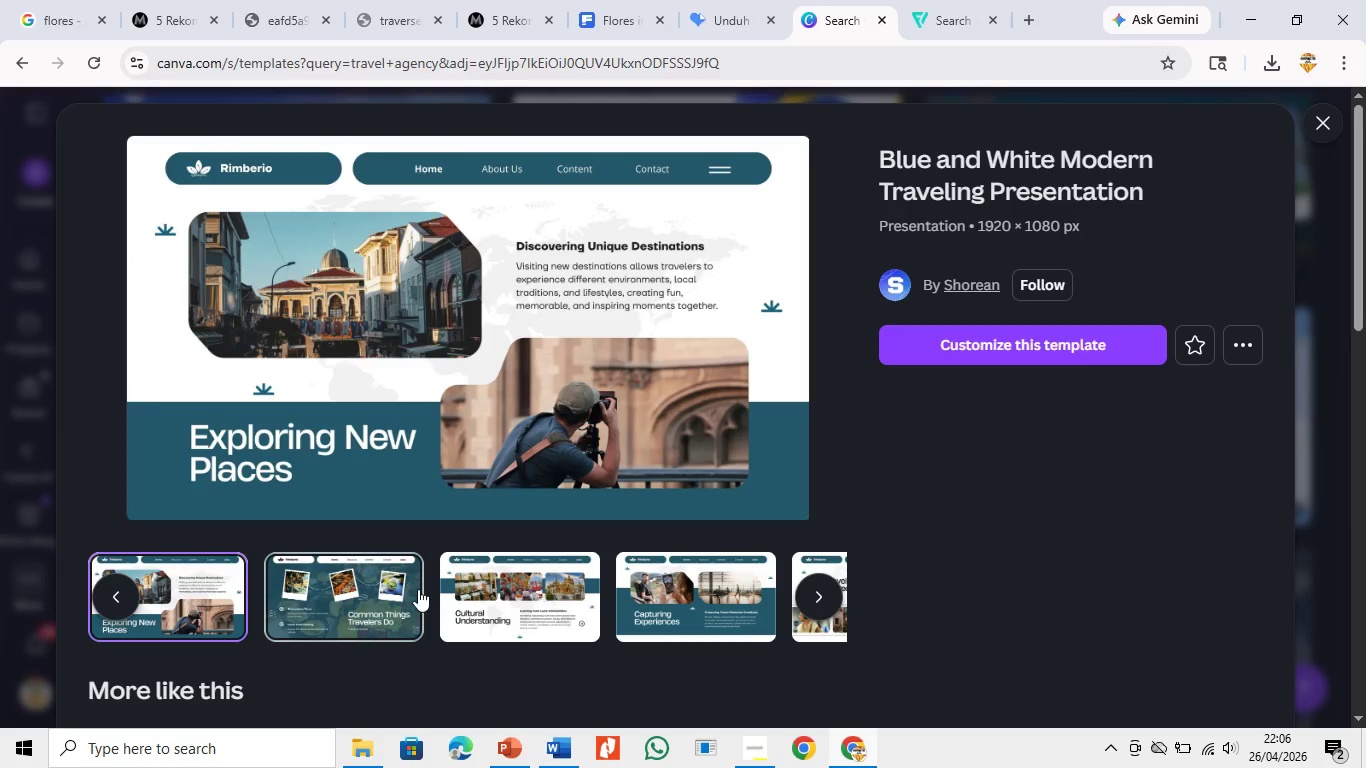 
left_click([493, 603])
 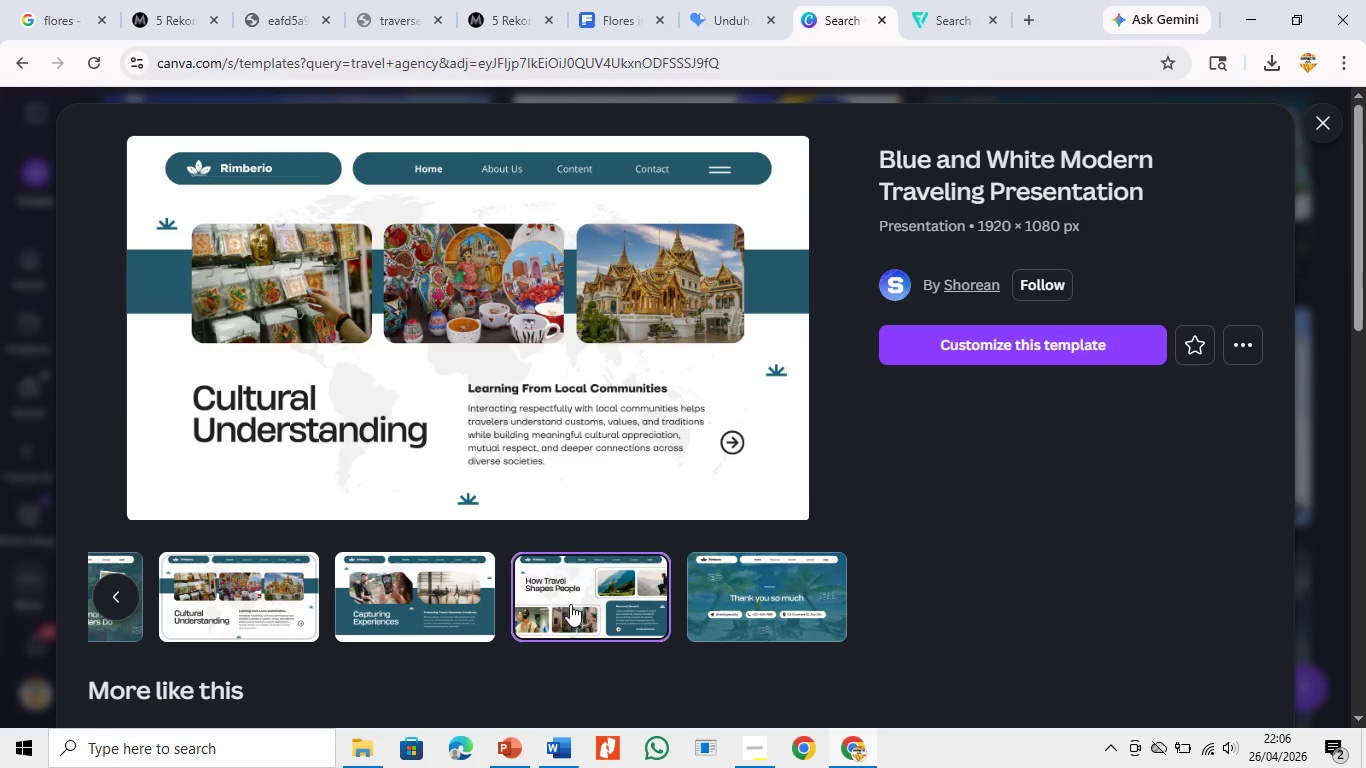 
left_click([714, 604])
 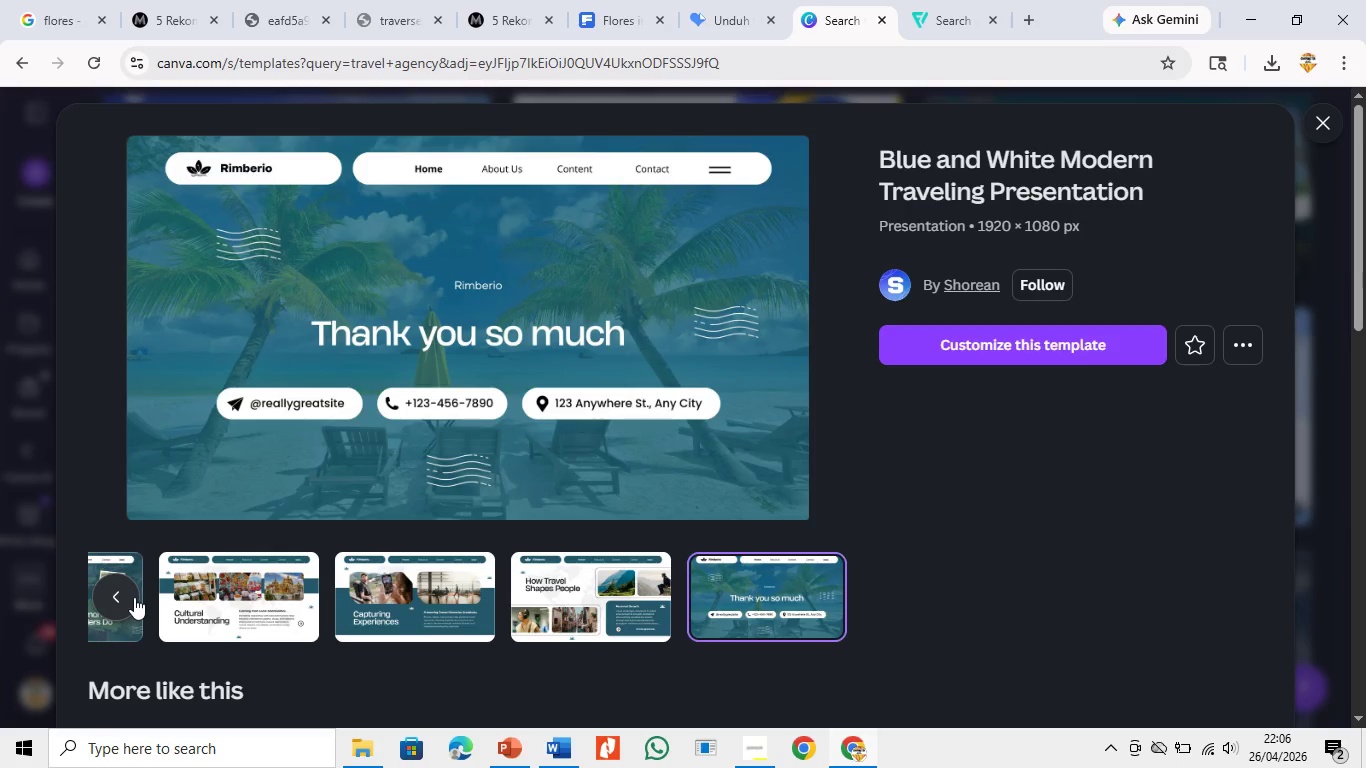 
left_click([134, 597])
 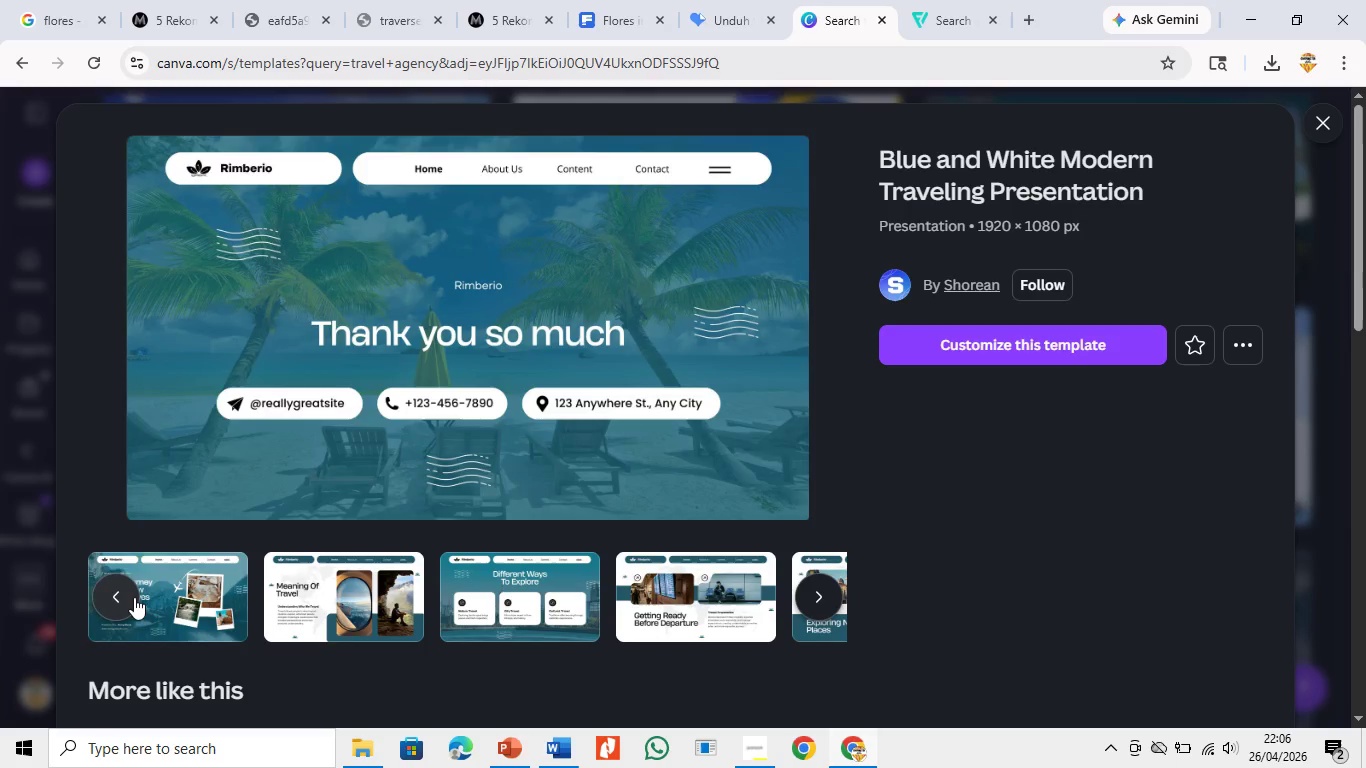 
left_click([134, 597])
 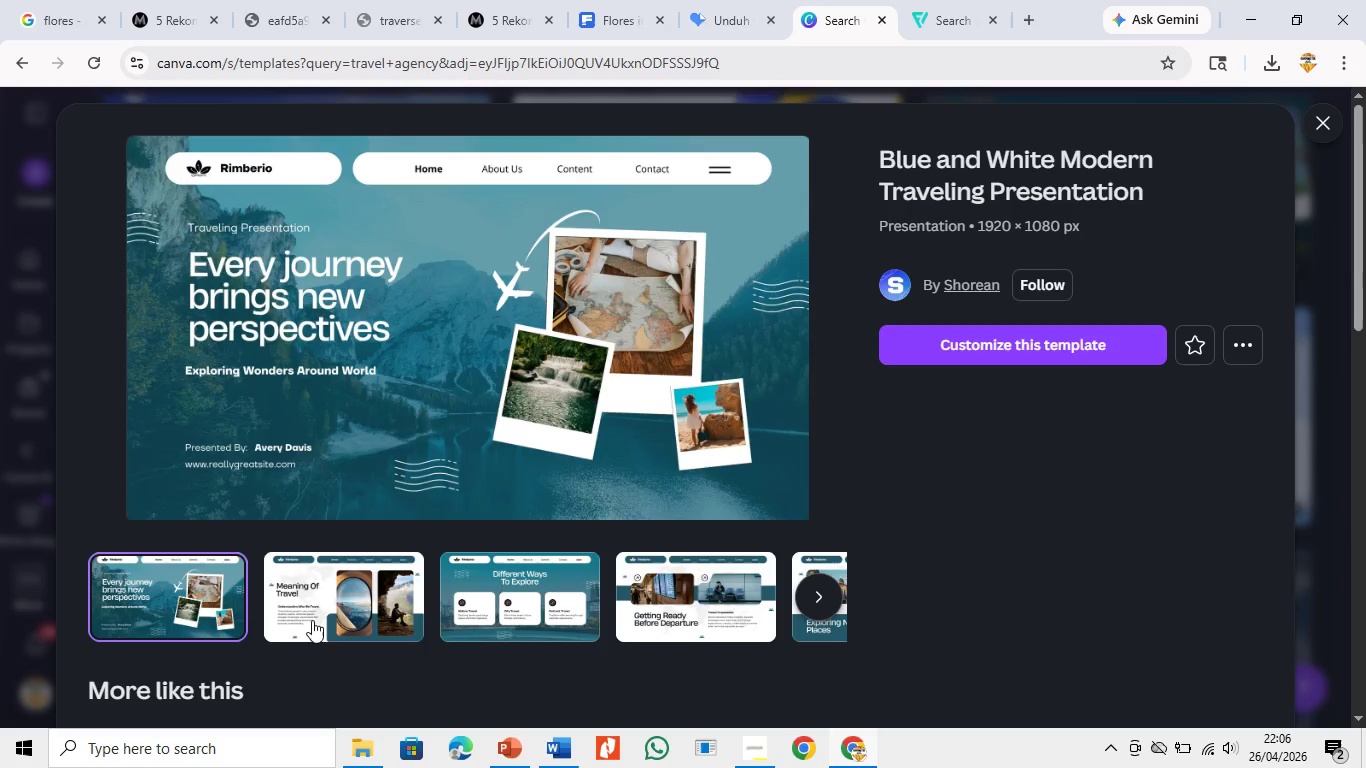 
scroll: coordinate [534, 634], scroll_direction: down, amount: 9.0
 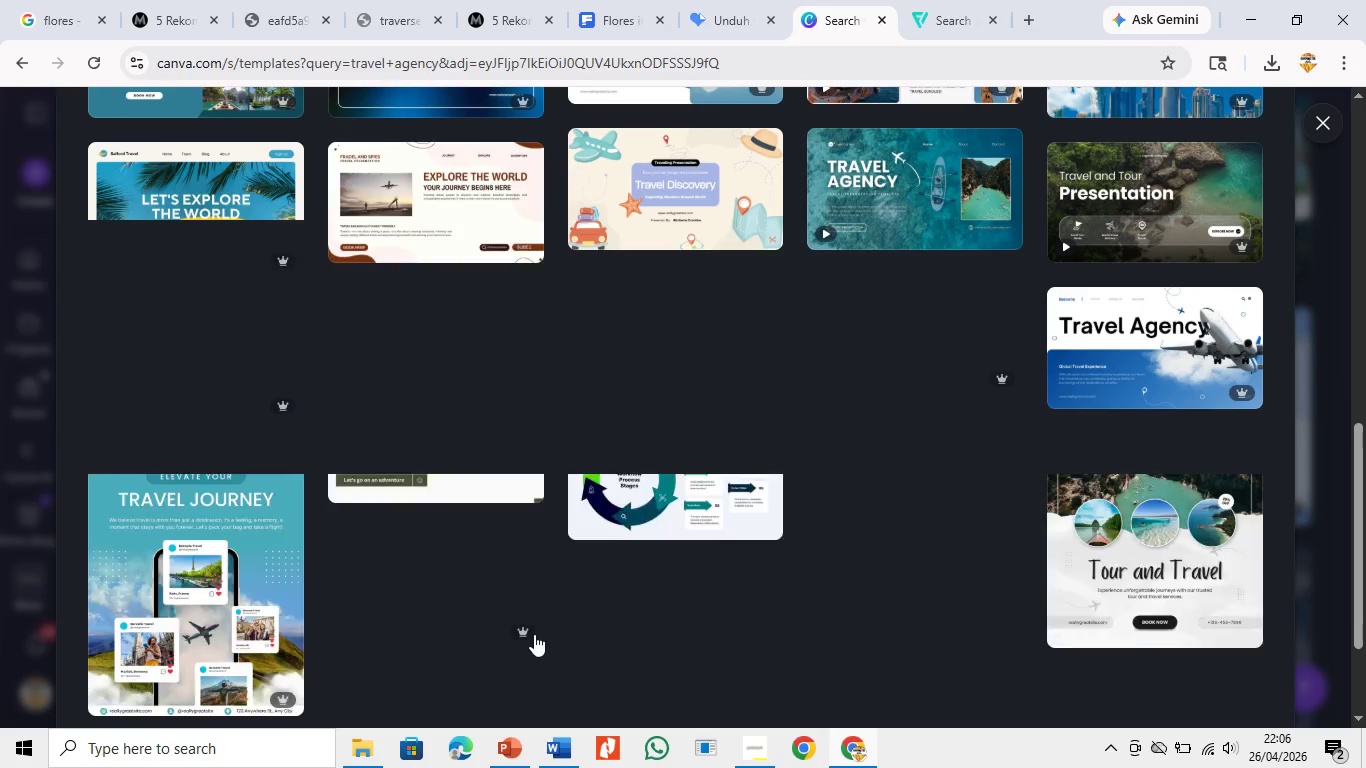 
scroll: coordinate [534, 634], scroll_direction: up, amount: 3.0
 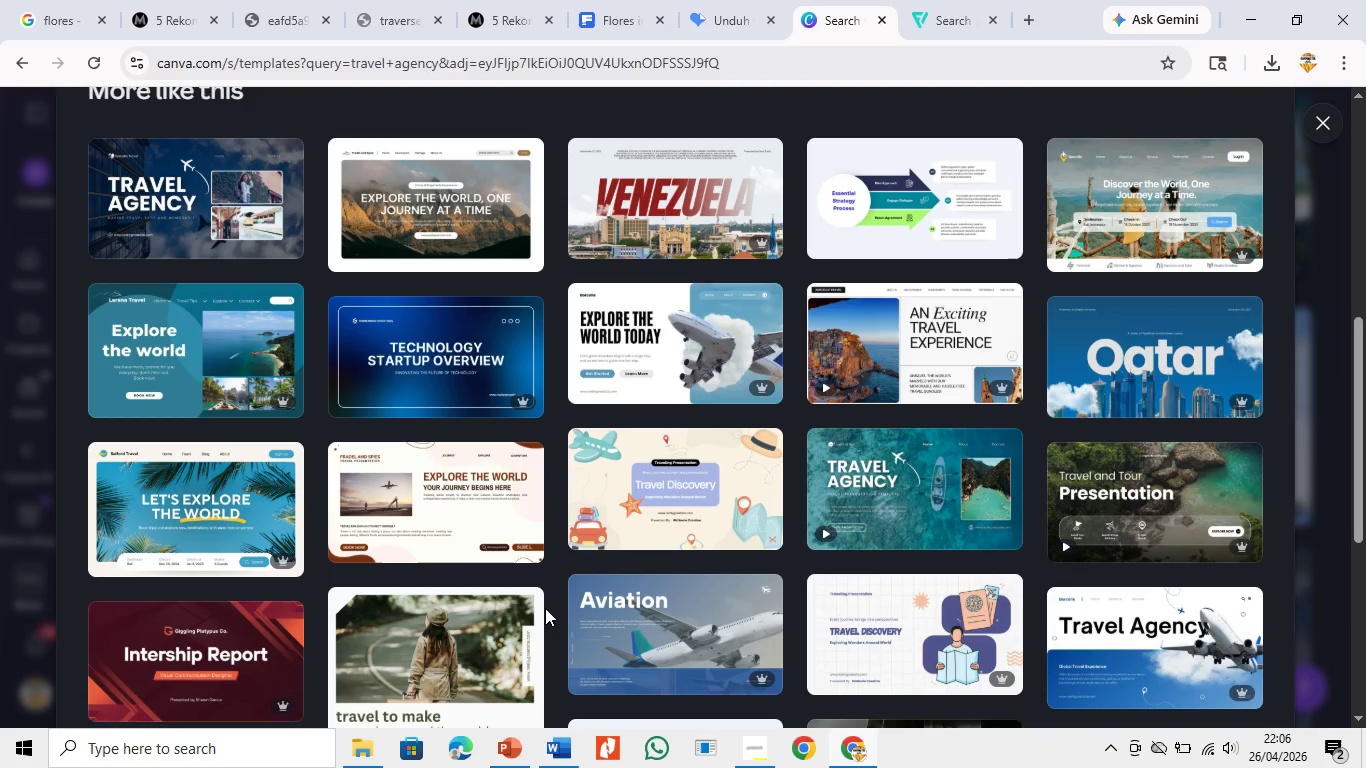 
left_click([256, 504])
 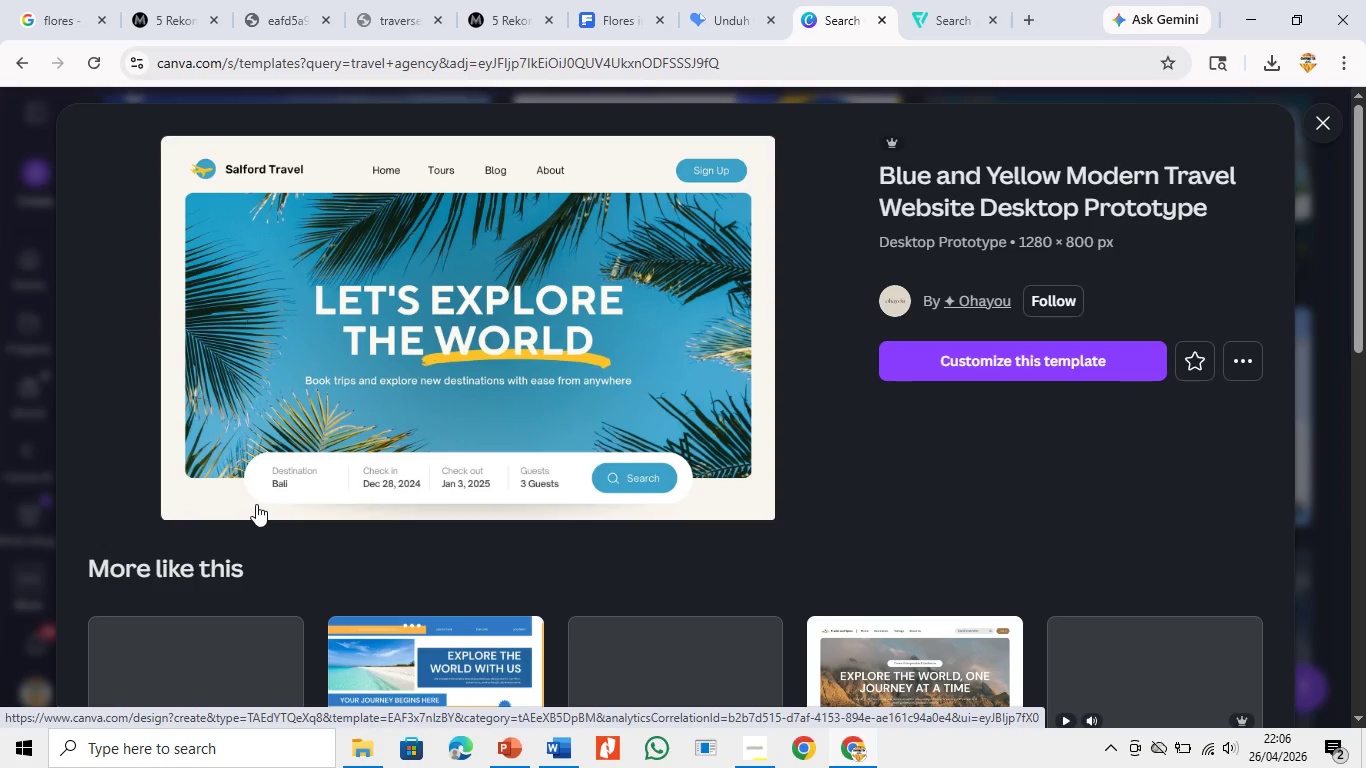 
wait(8.52)
 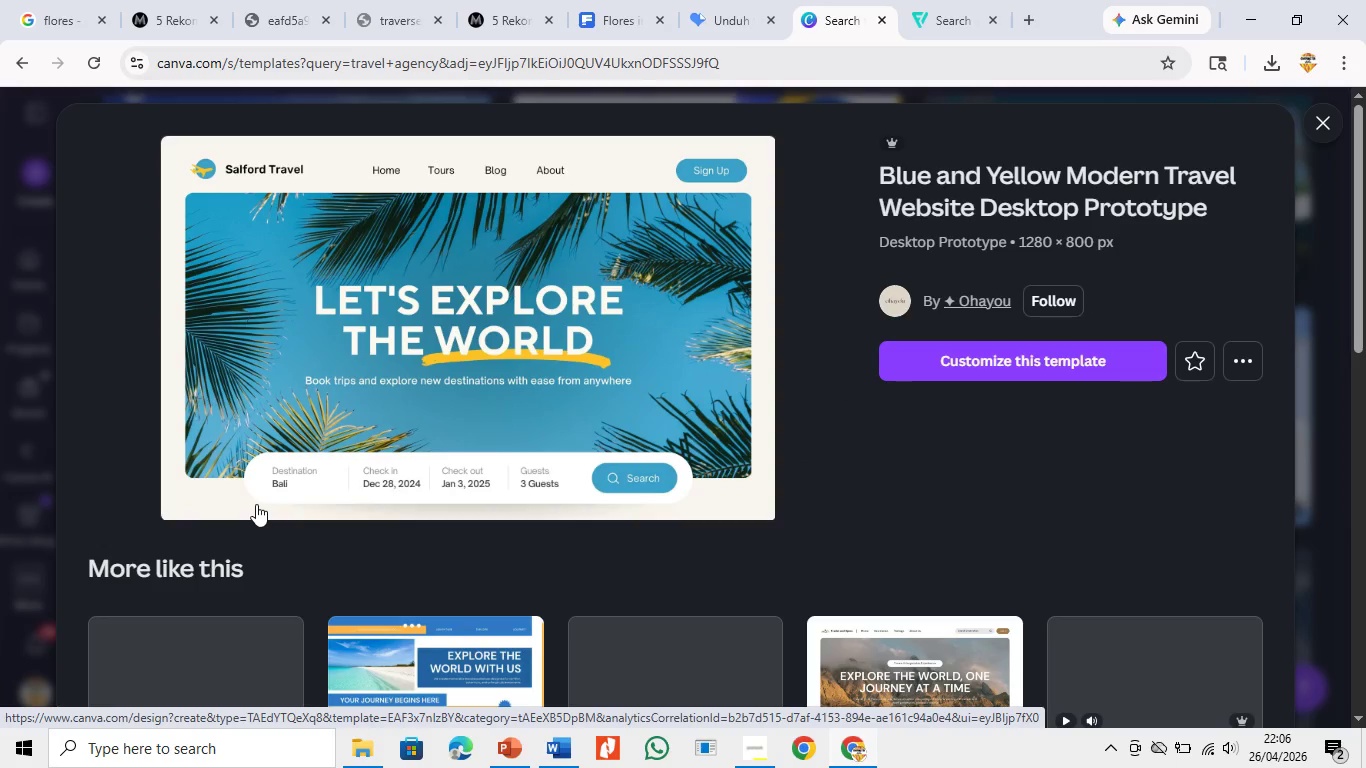 
scroll: coordinate [781, 530], scroll_direction: down, amount: 4.0
 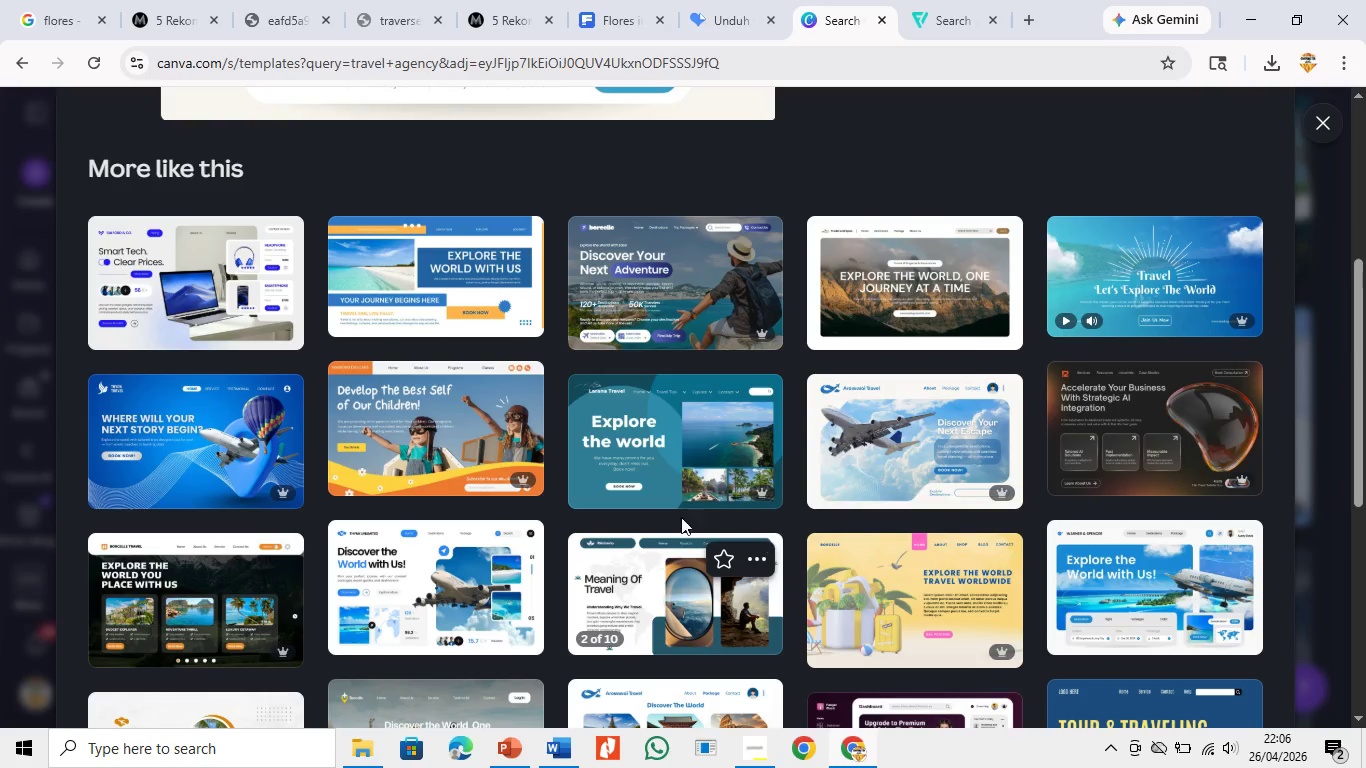 
wait(7.93)
 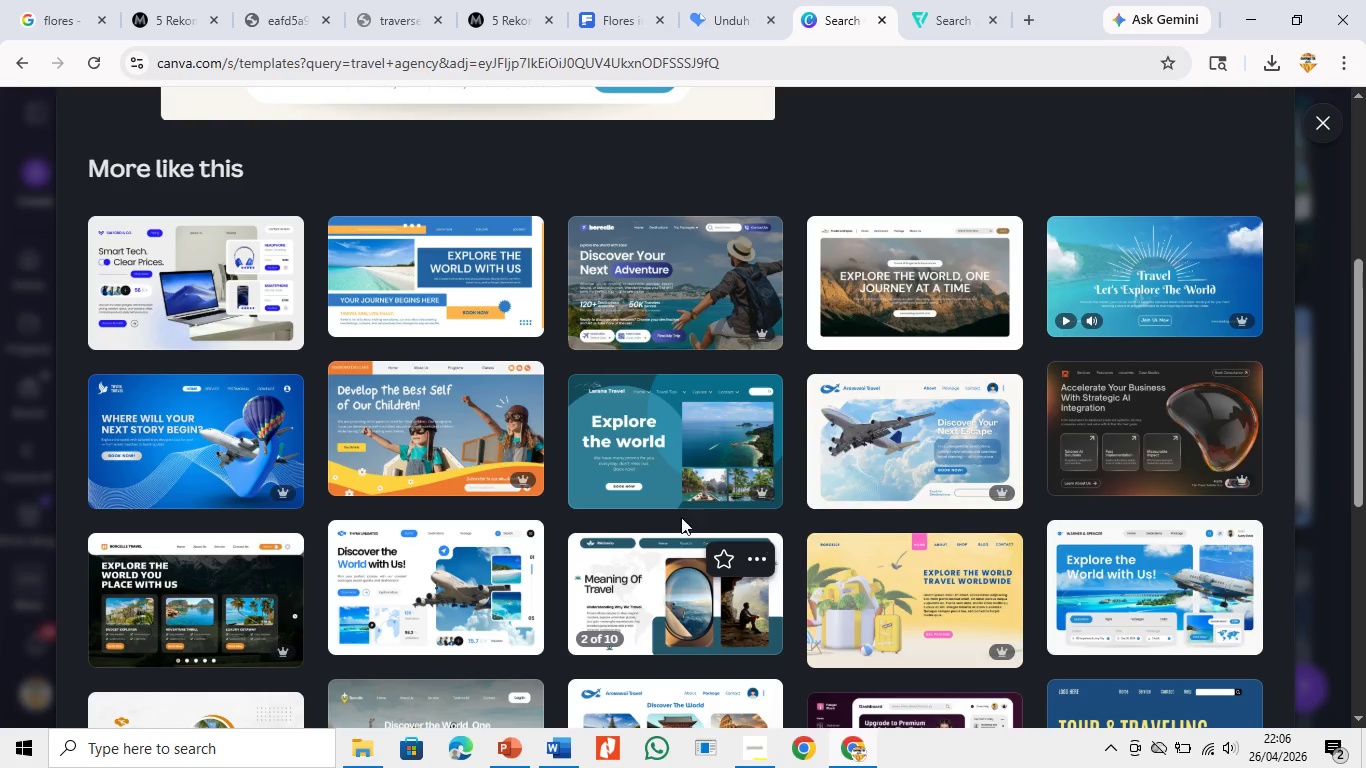 
scroll: coordinate [522, 445], scroll_direction: up, amount: 1.0
 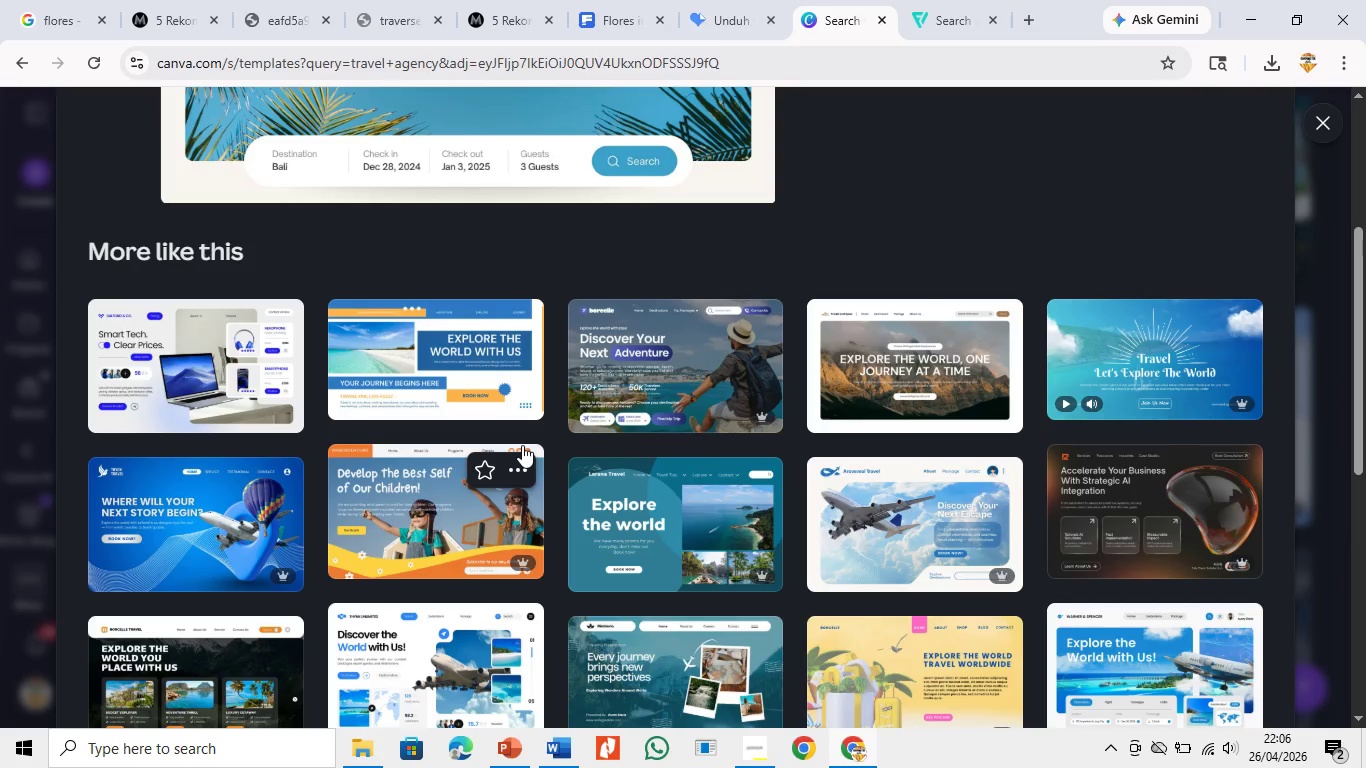 
scroll: coordinate [637, 612], scroll_direction: down, amount: 13.0
 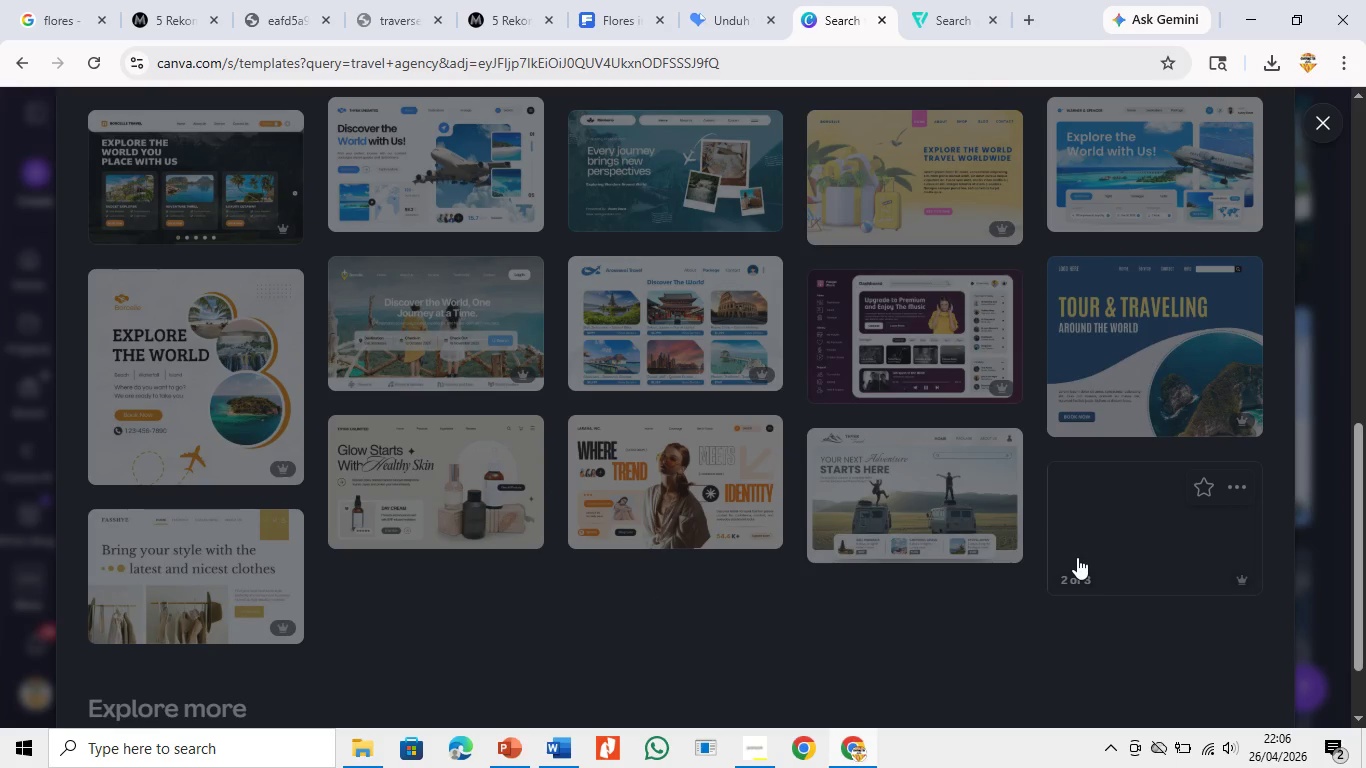 
mouse_move([472, 553])
 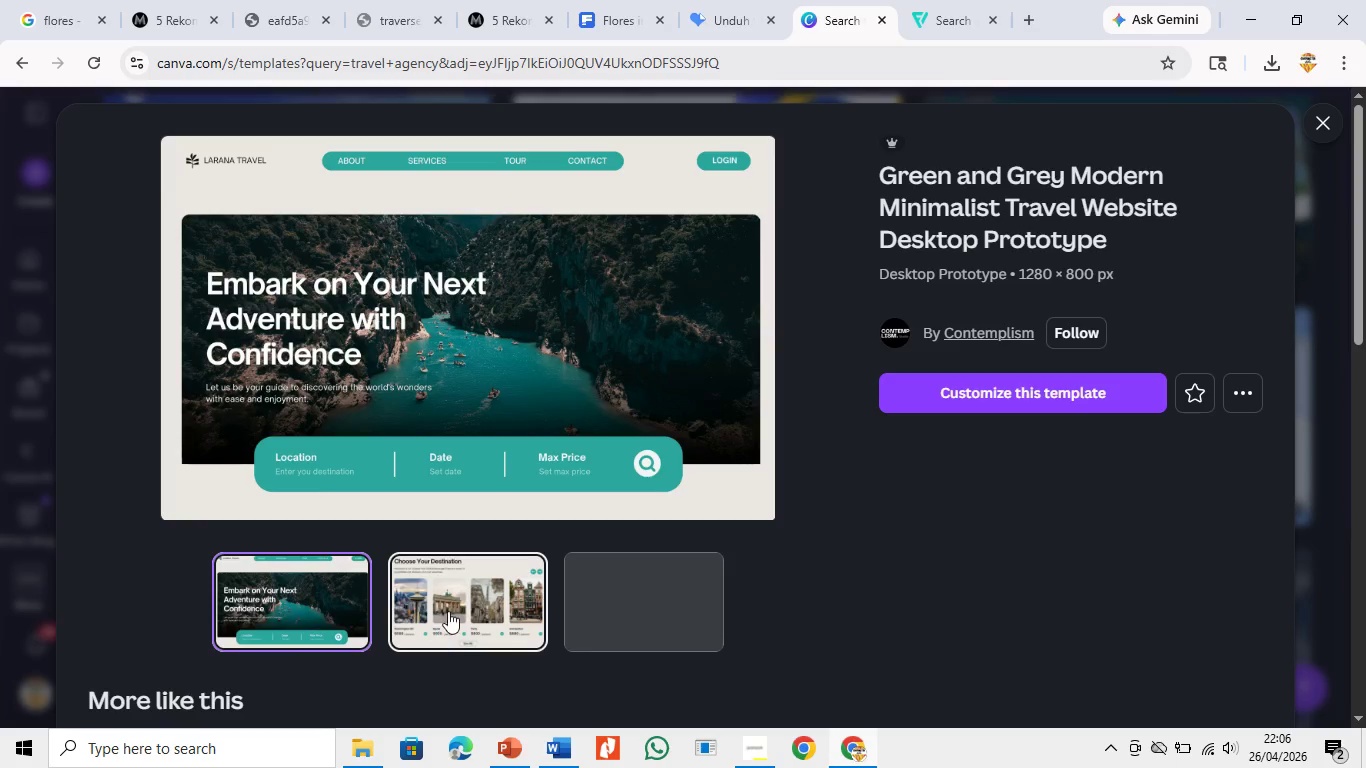 
left_click([448, 611])
 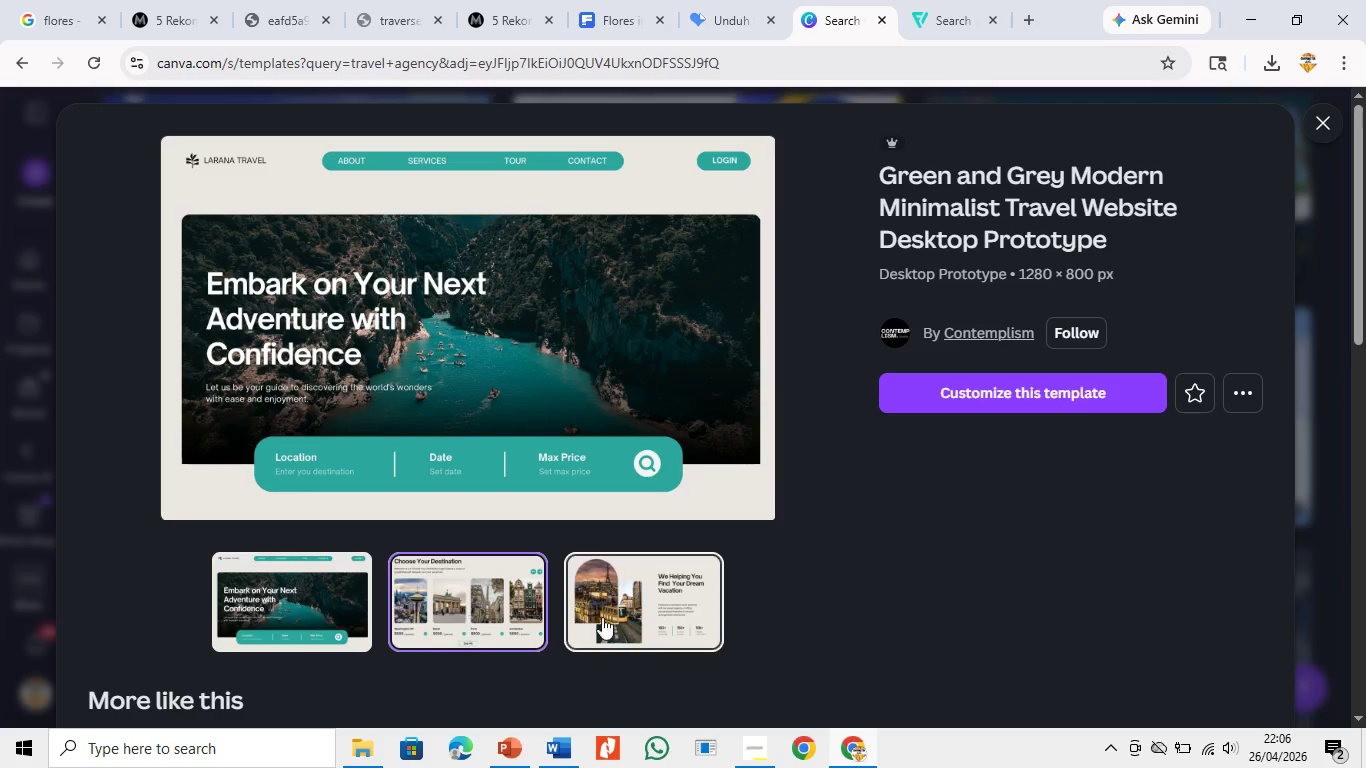 
left_click([602, 617])
 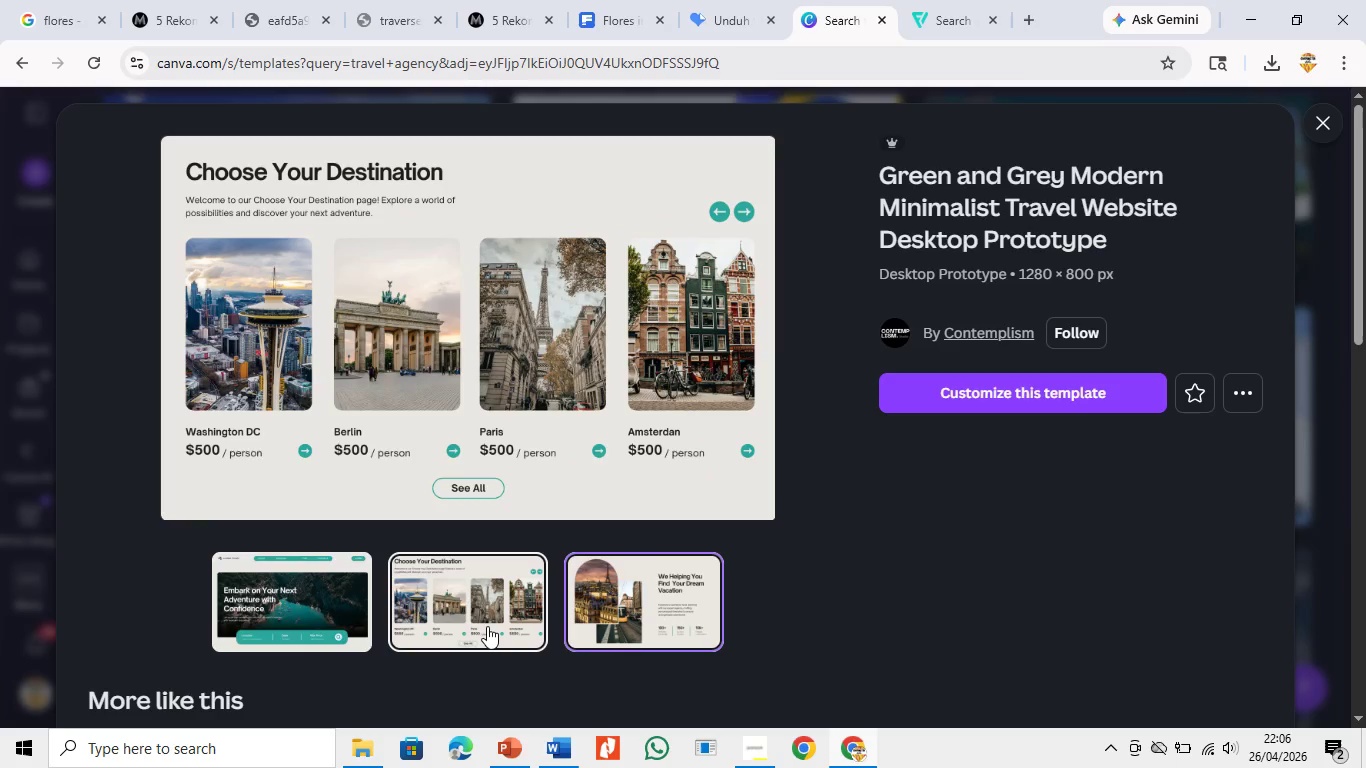 
left_click([487, 626])
 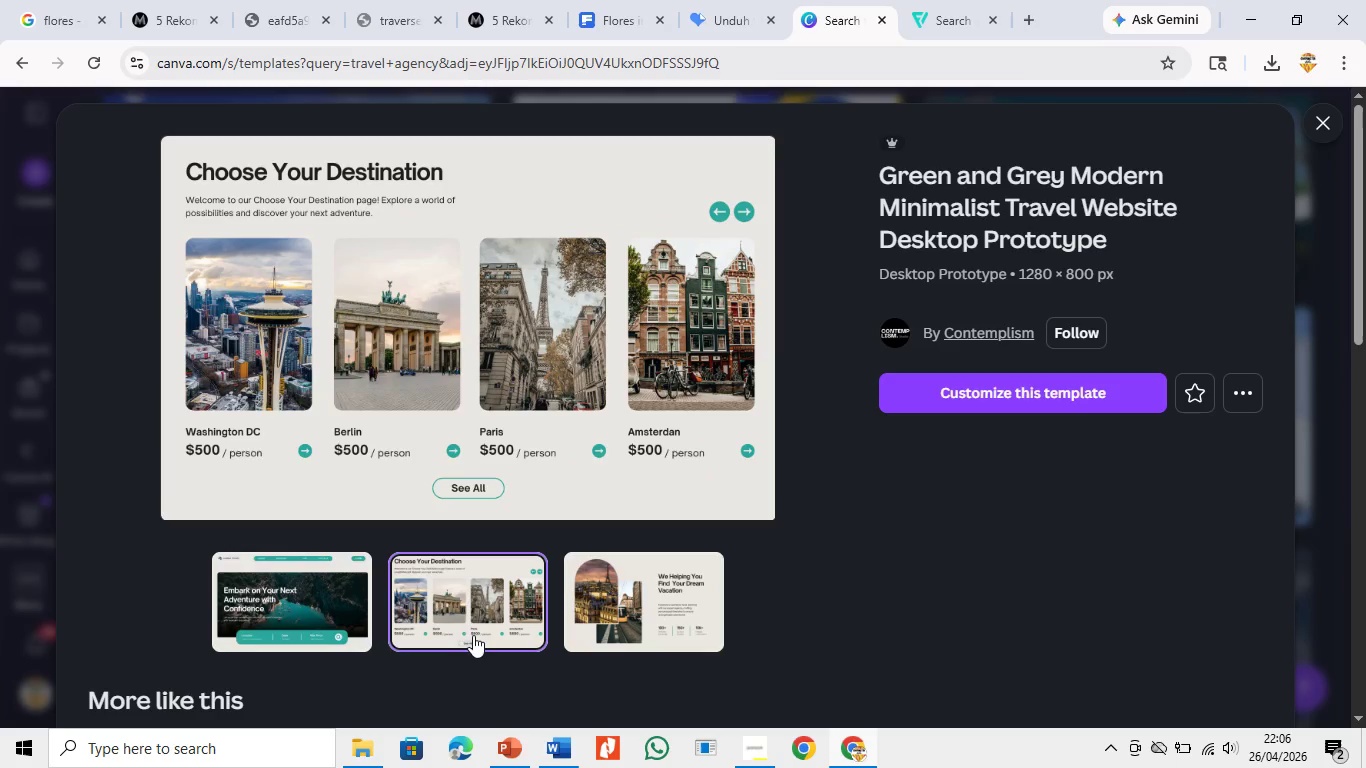 
left_click([472, 635])
 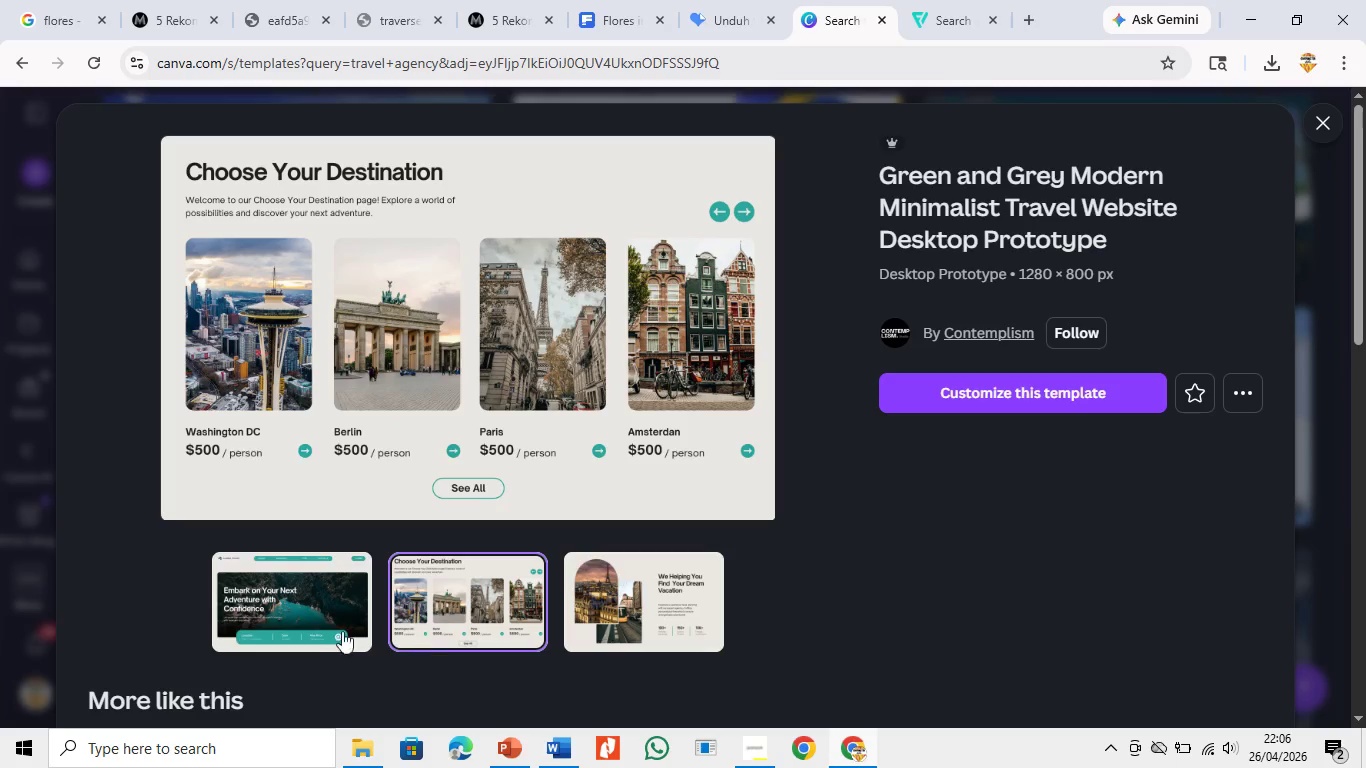 
mouse_move([350, 611])
 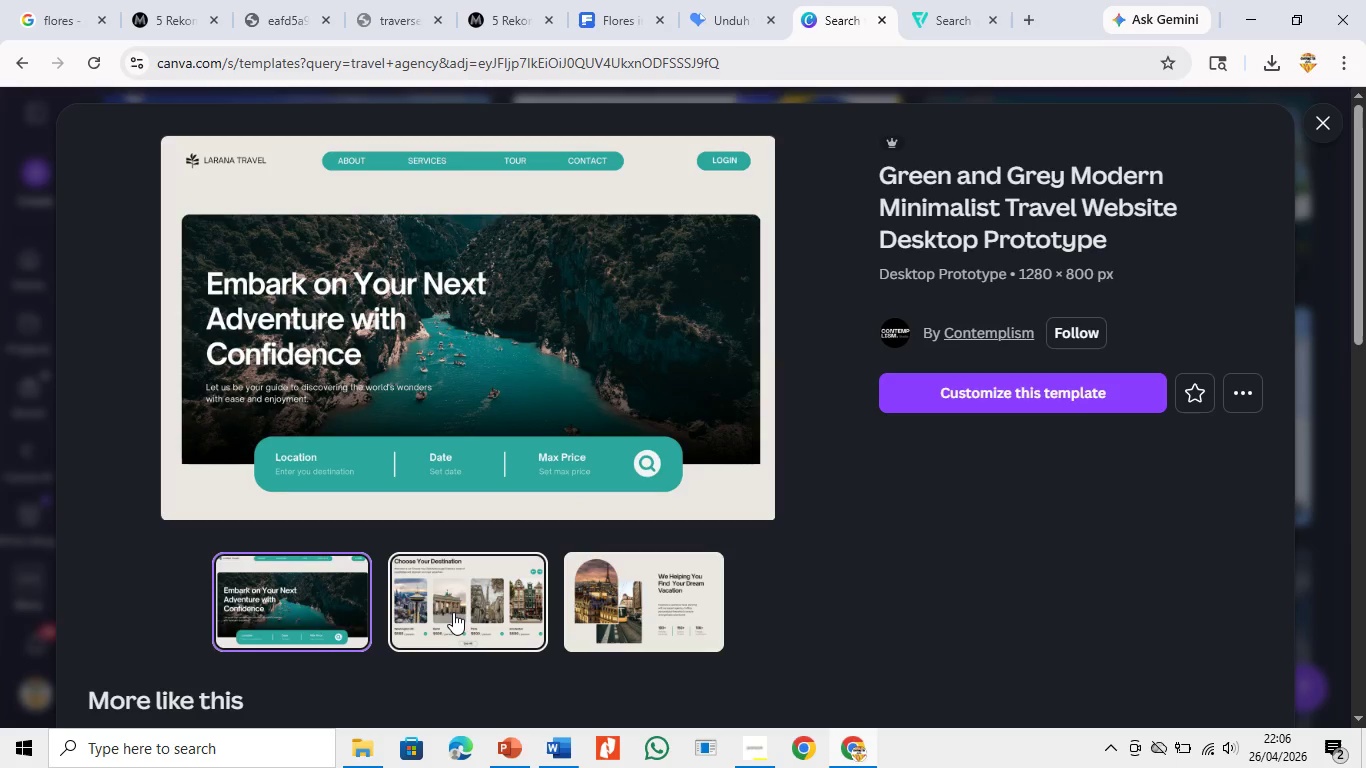 
left_click([454, 612])
 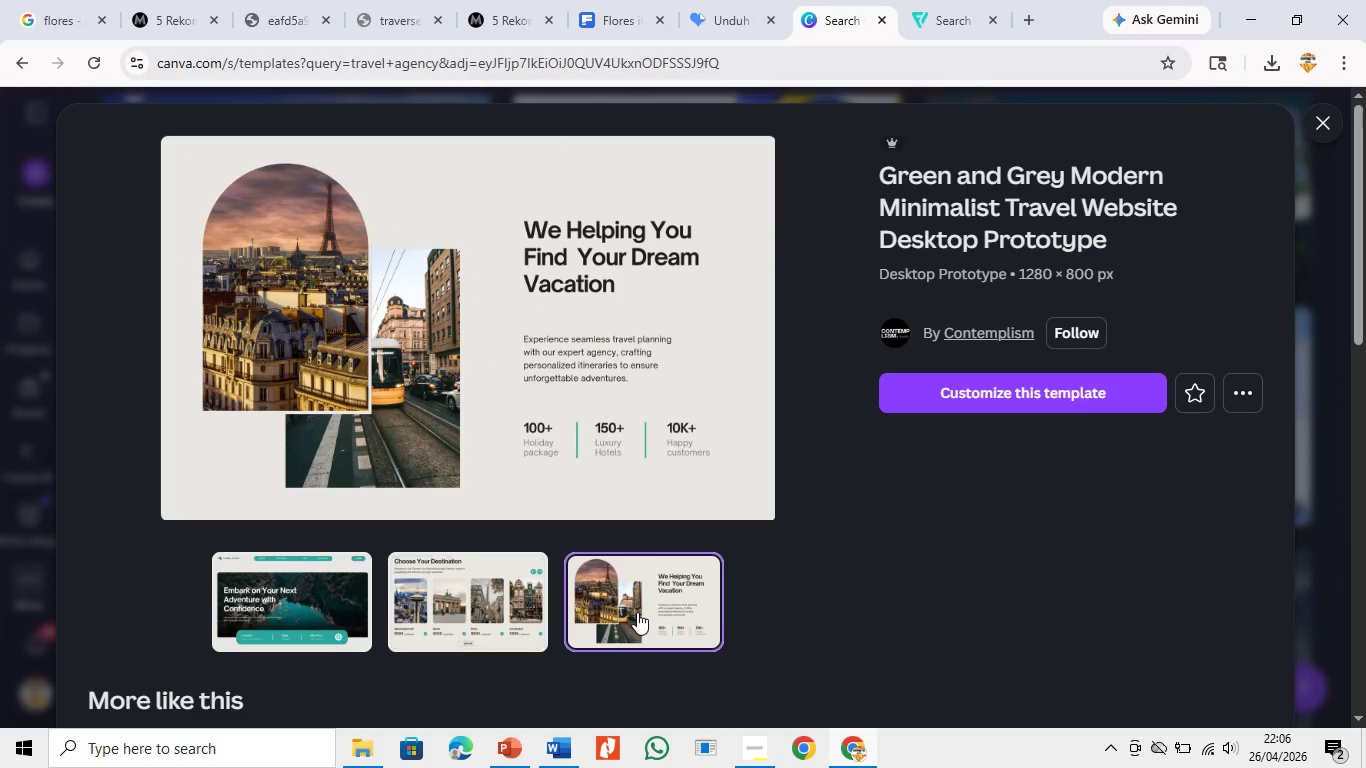 
scroll: coordinate [633, 611], scroll_direction: down, amount: 4.0
 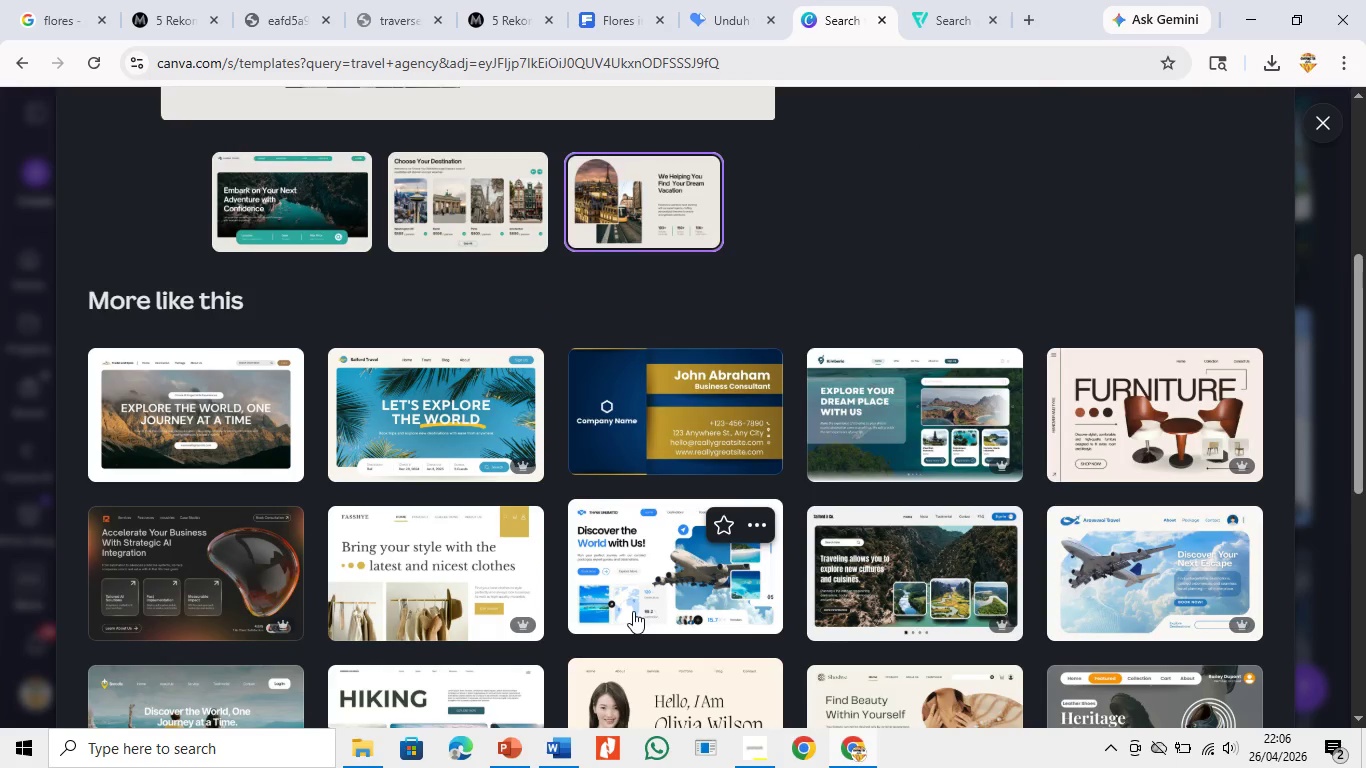 
left_click([633, 611])
 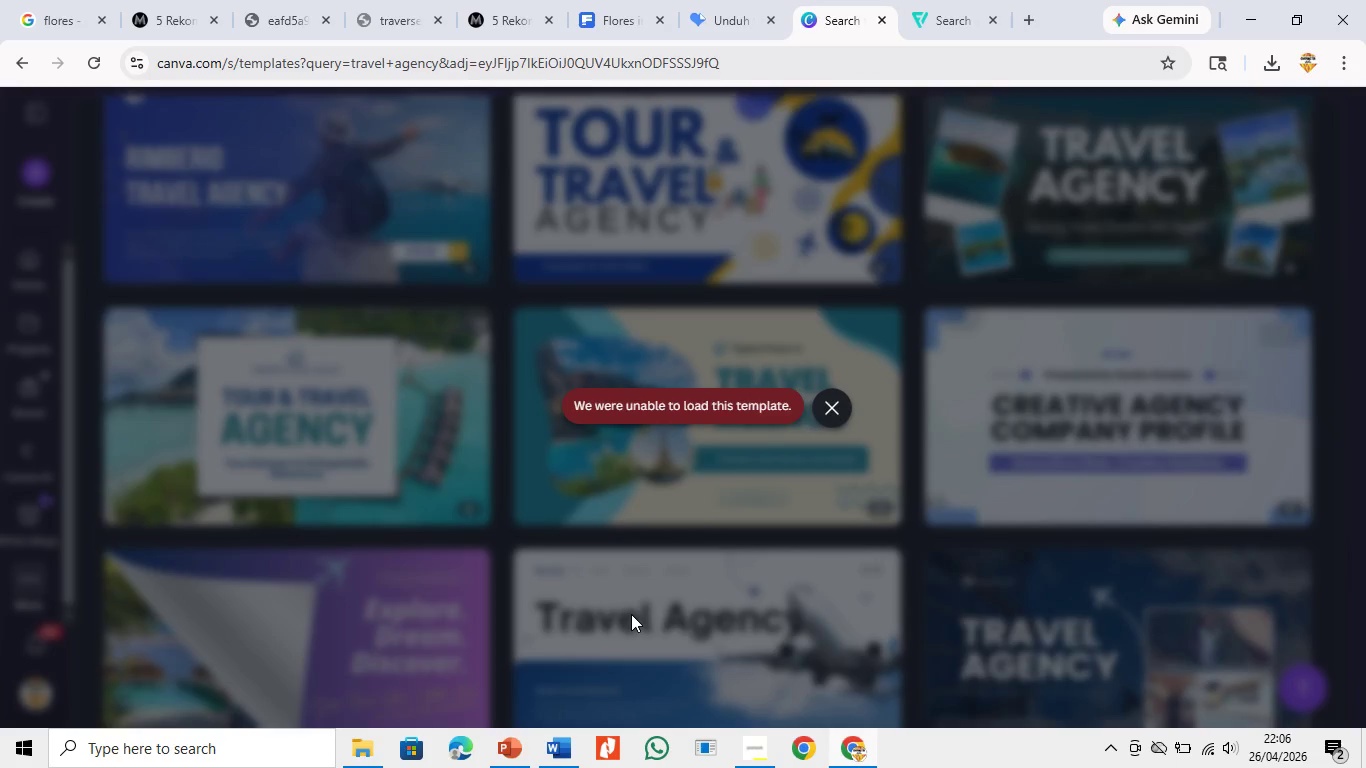 
wait(5.16)
 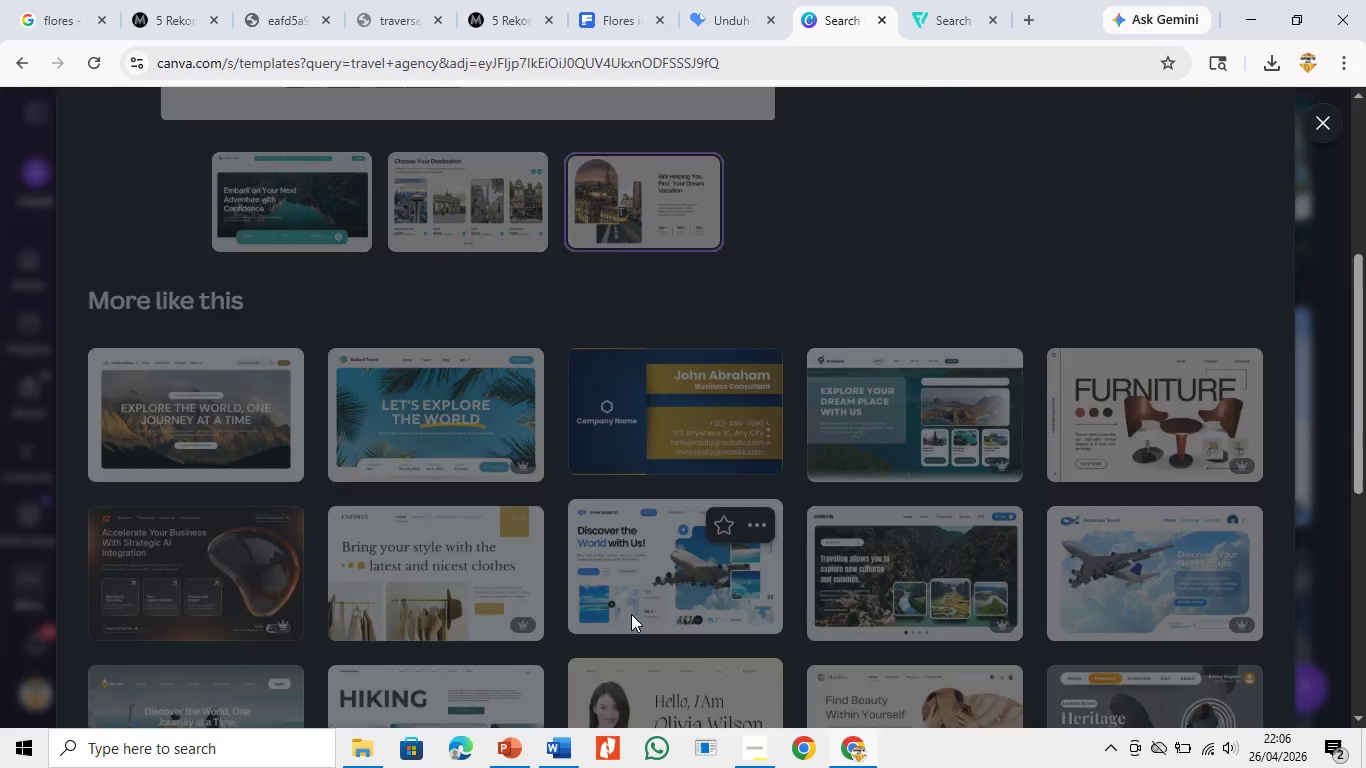 
left_click([842, 412])
 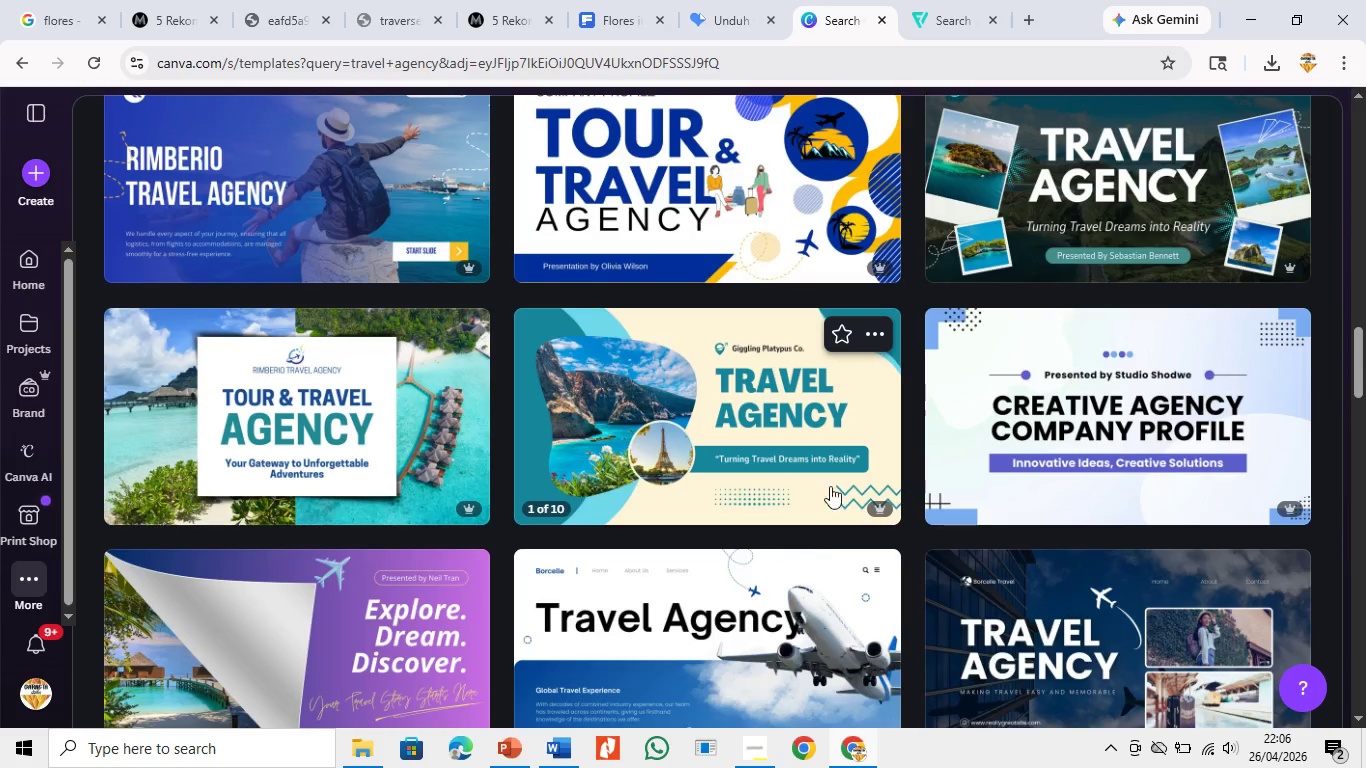 
scroll: coordinate [818, 554], scroll_direction: down, amount: 4.0
 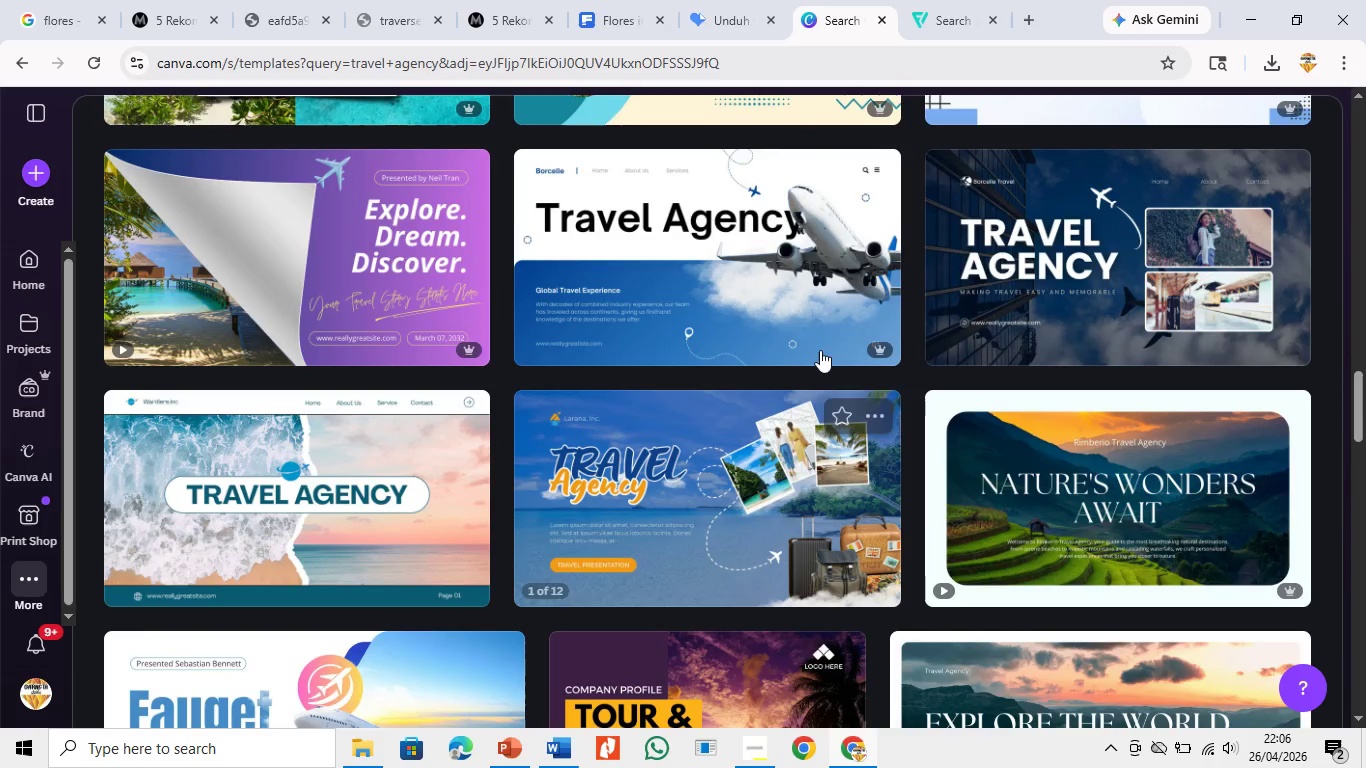 
left_click([820, 350])
 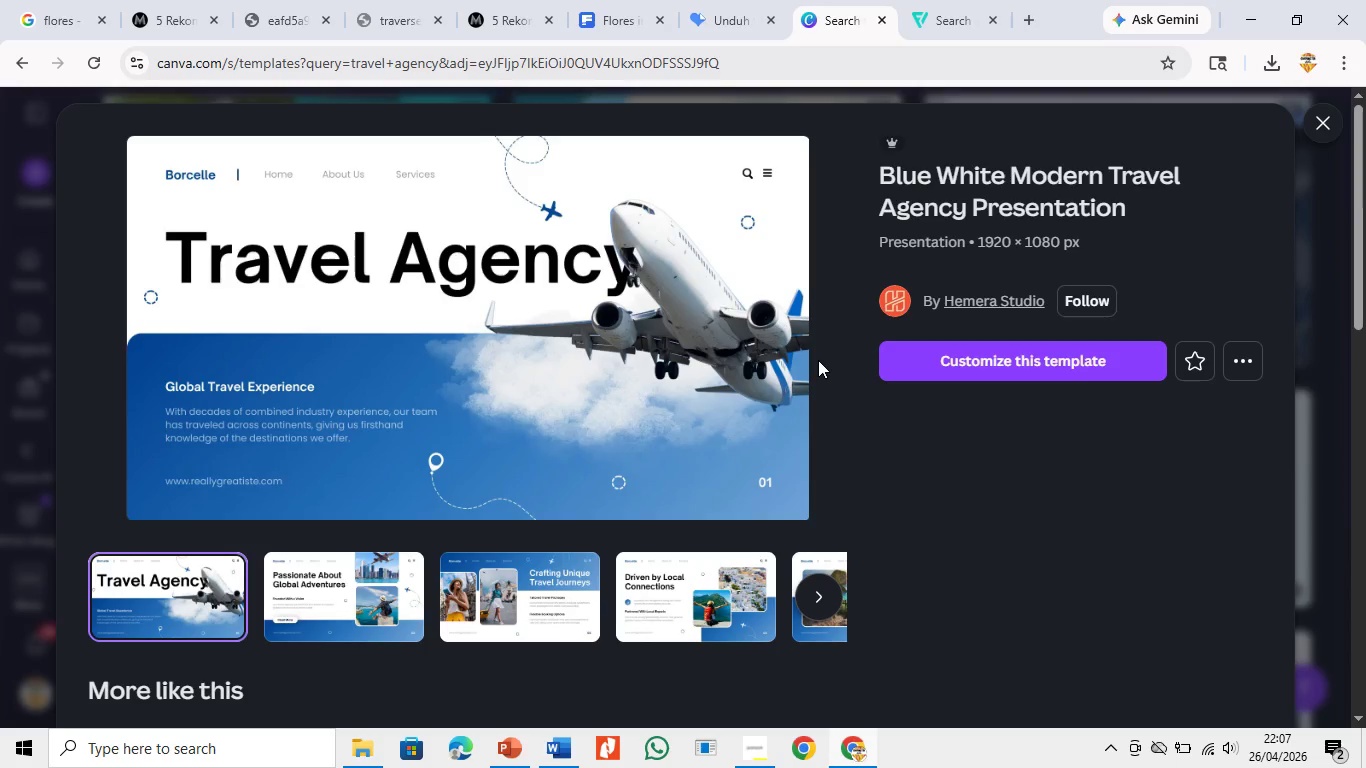 
wait(6.84)
 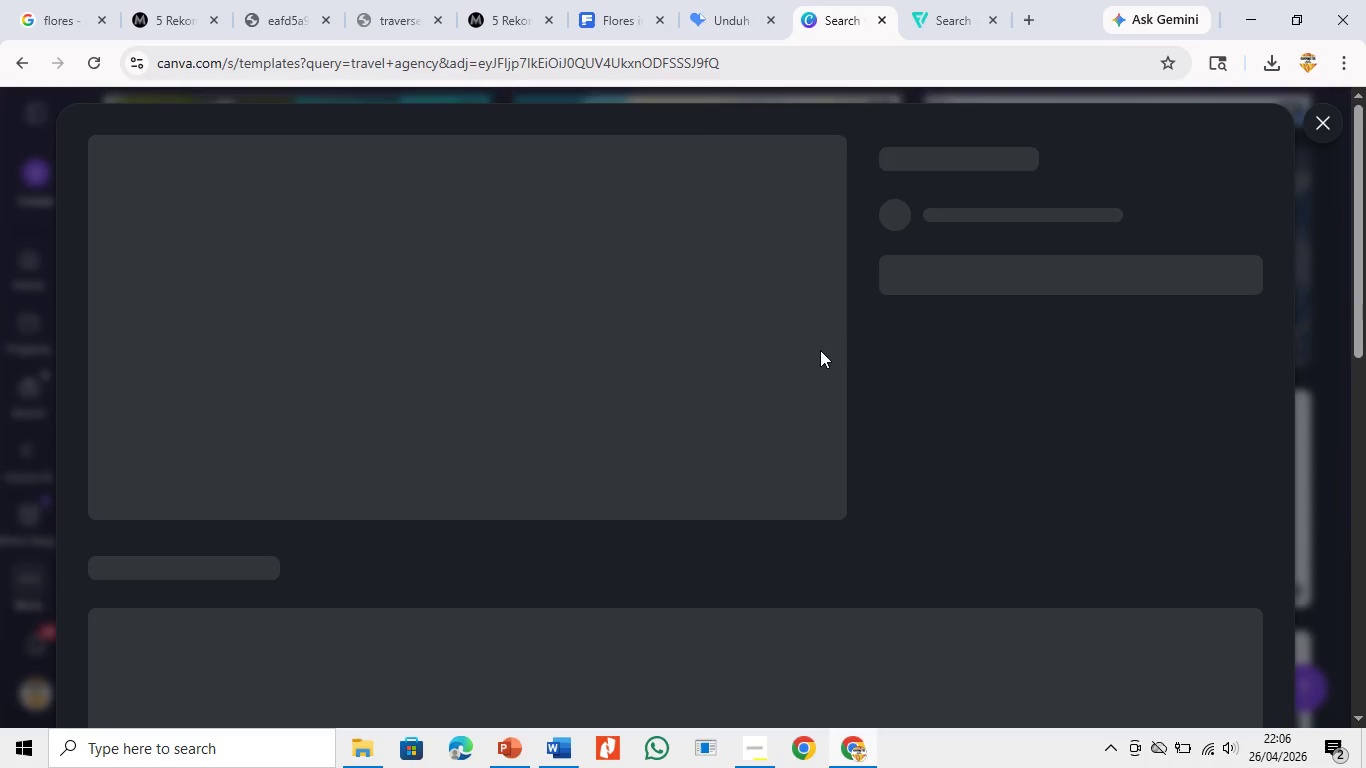 
scroll: coordinate [732, 512], scroll_direction: down, amount: 11.0
 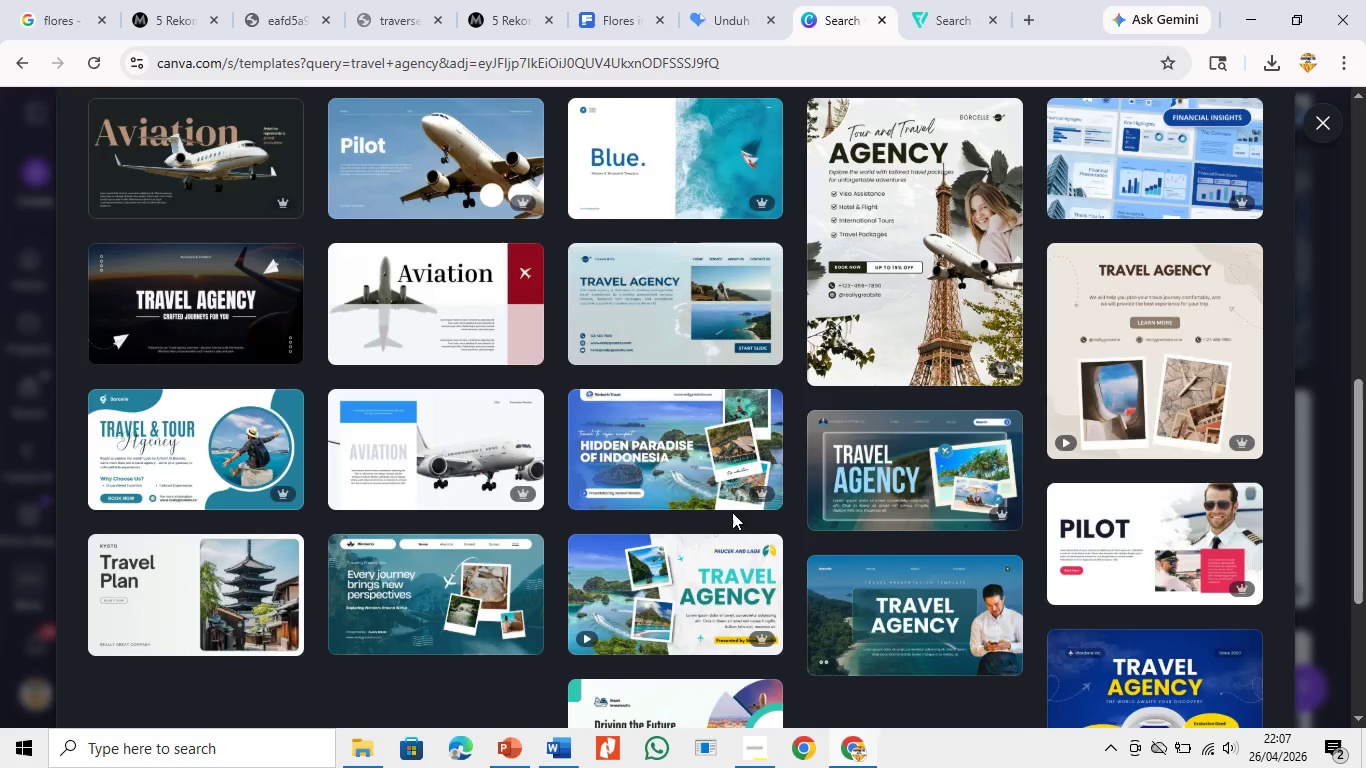 
scroll: coordinate [732, 512], scroll_direction: up, amount: 3.0
 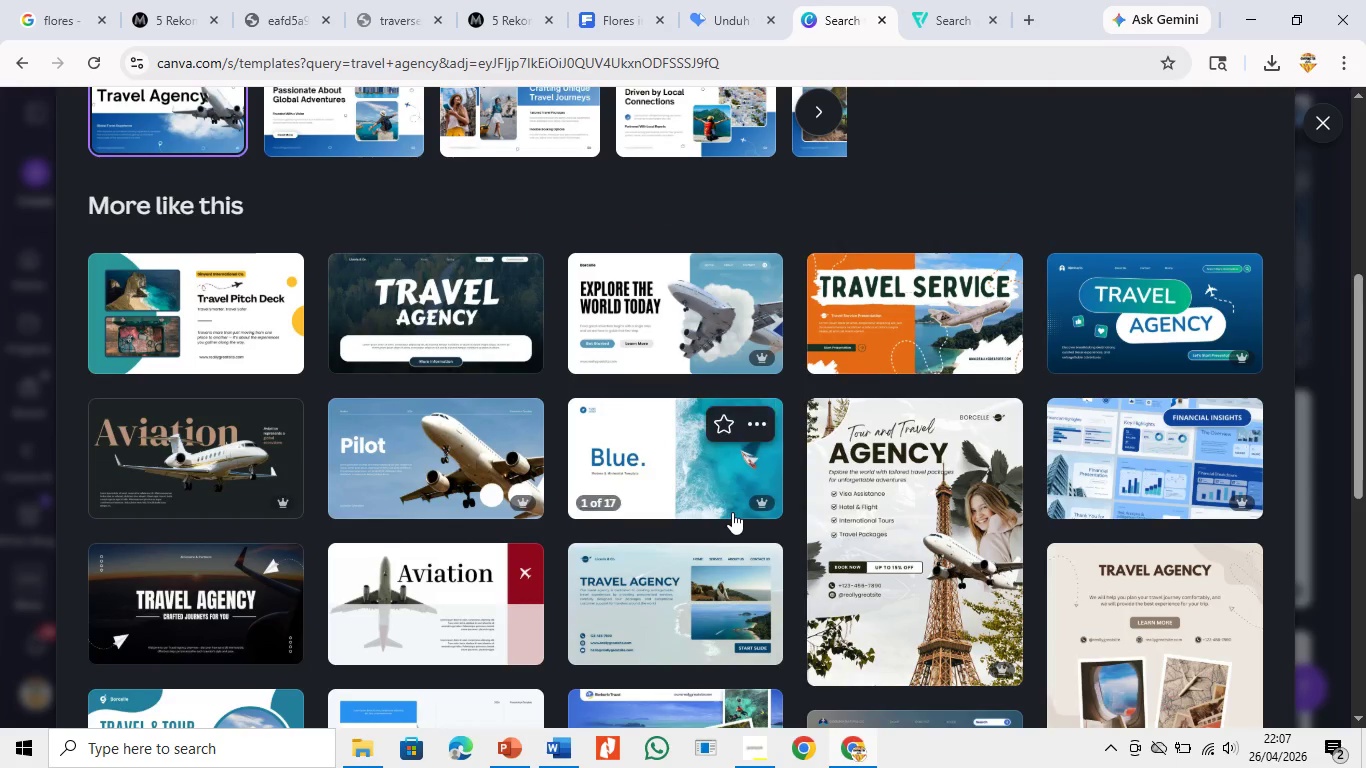 
scroll: coordinate [731, 514], scroll_direction: down, amount: 7.0
 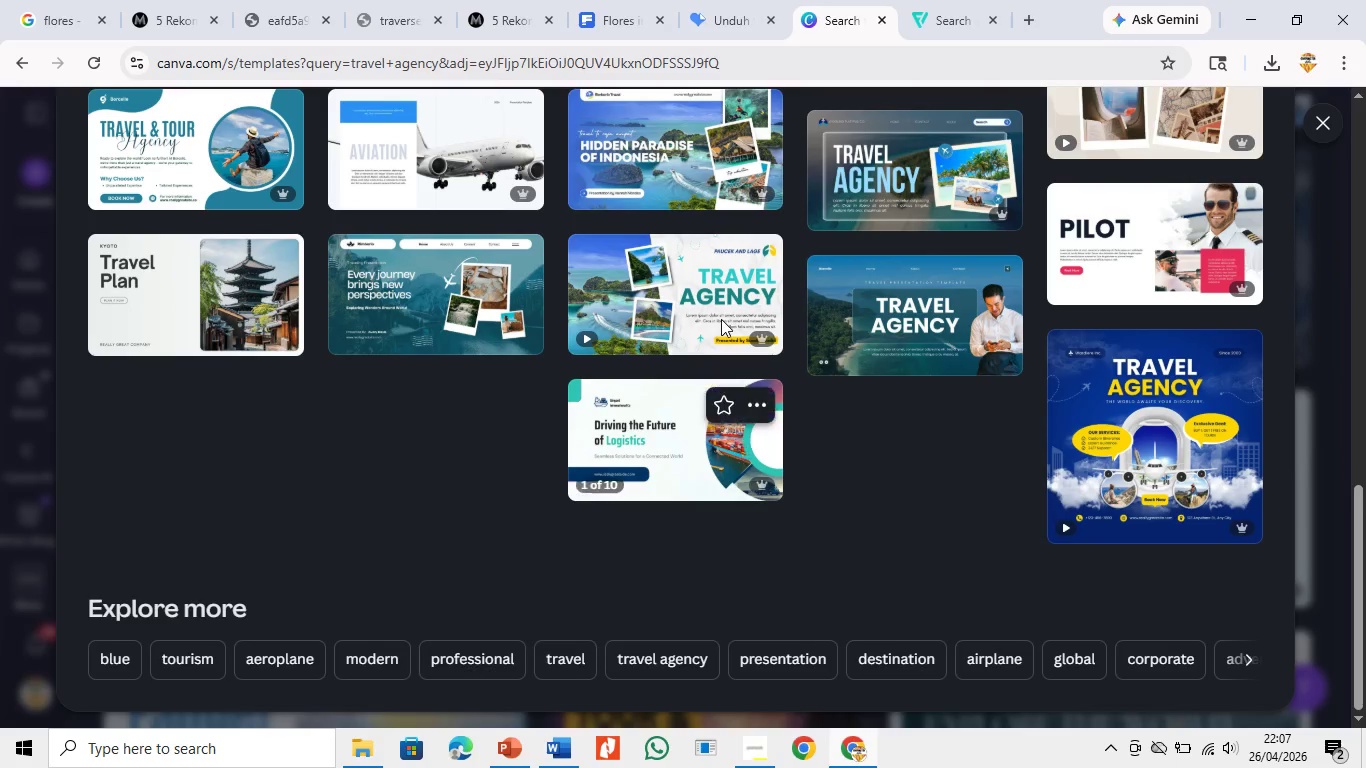 
mouse_move([723, 240])